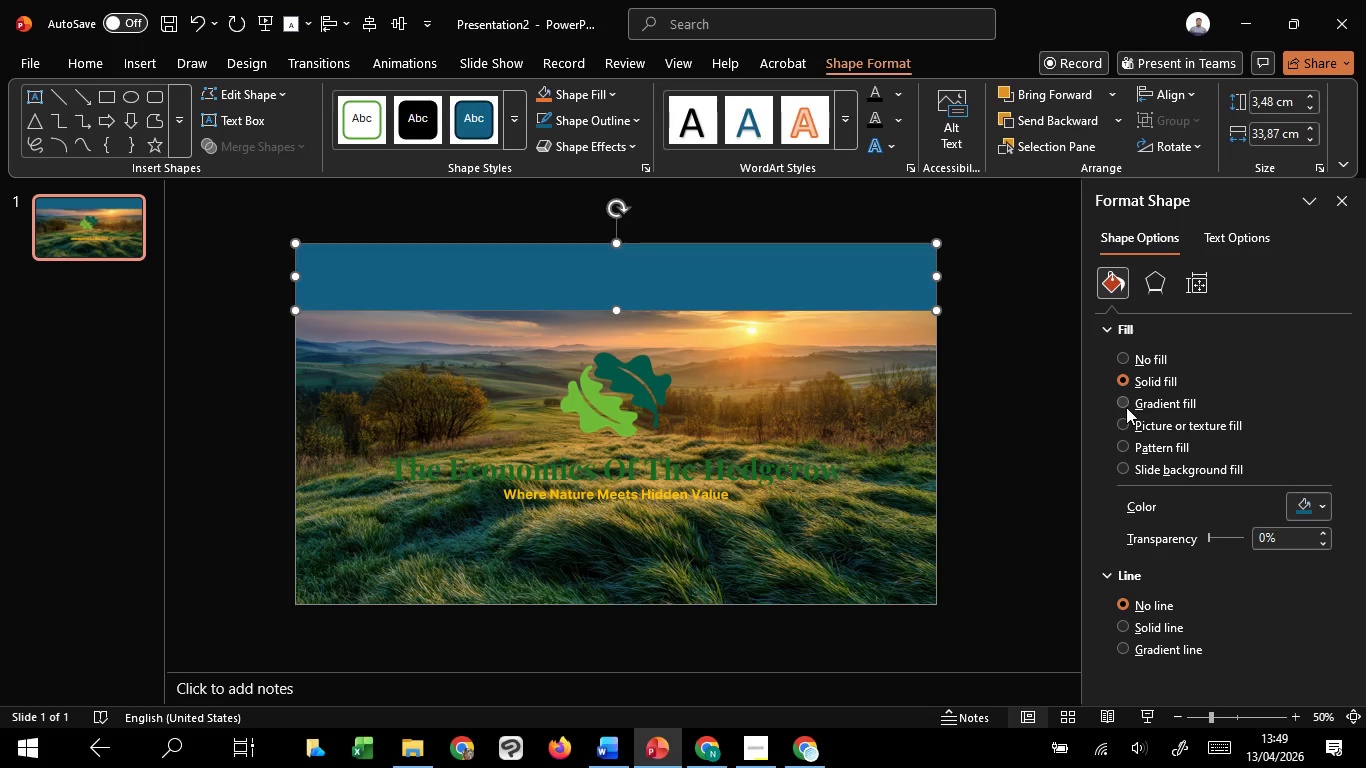 
left_click([1126, 407])
 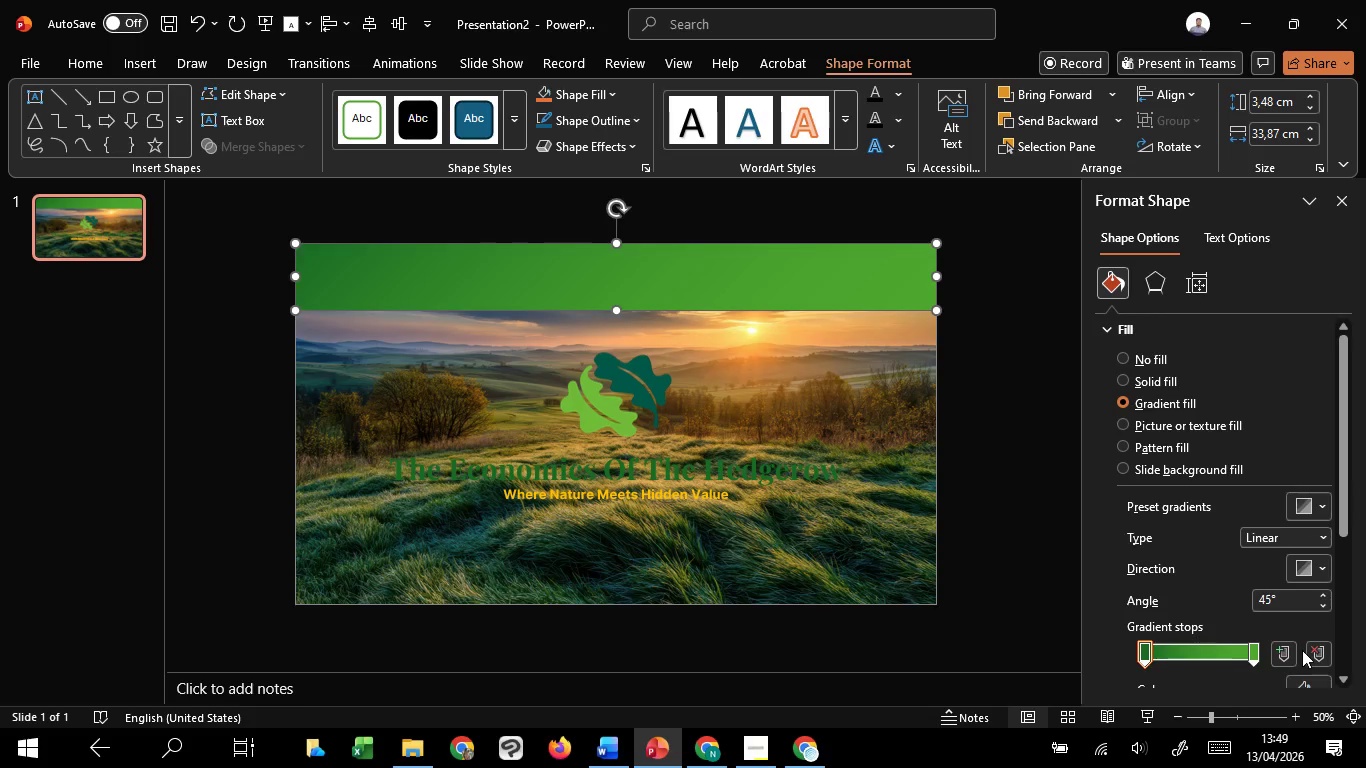 
scroll: coordinate [1303, 656], scroll_direction: down, amount: 2.0
 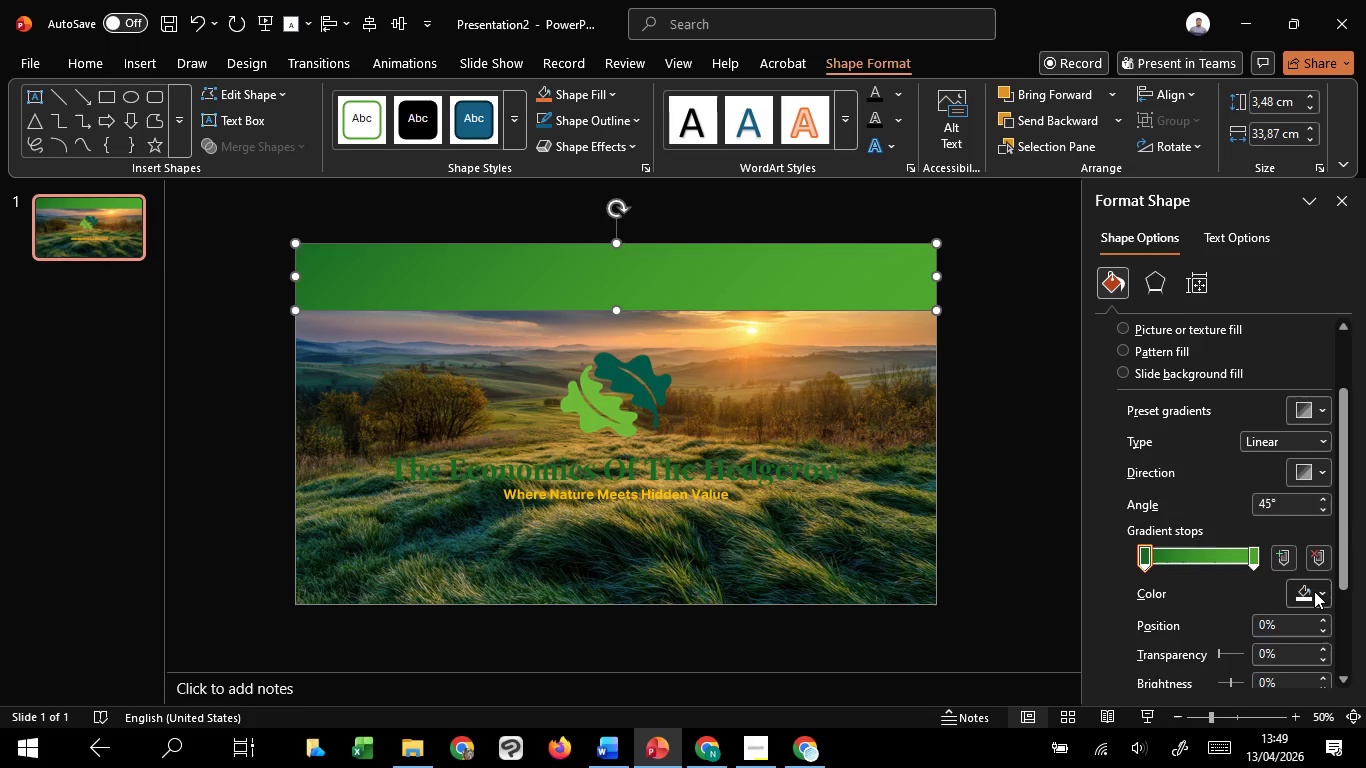 
left_click([1314, 591])
 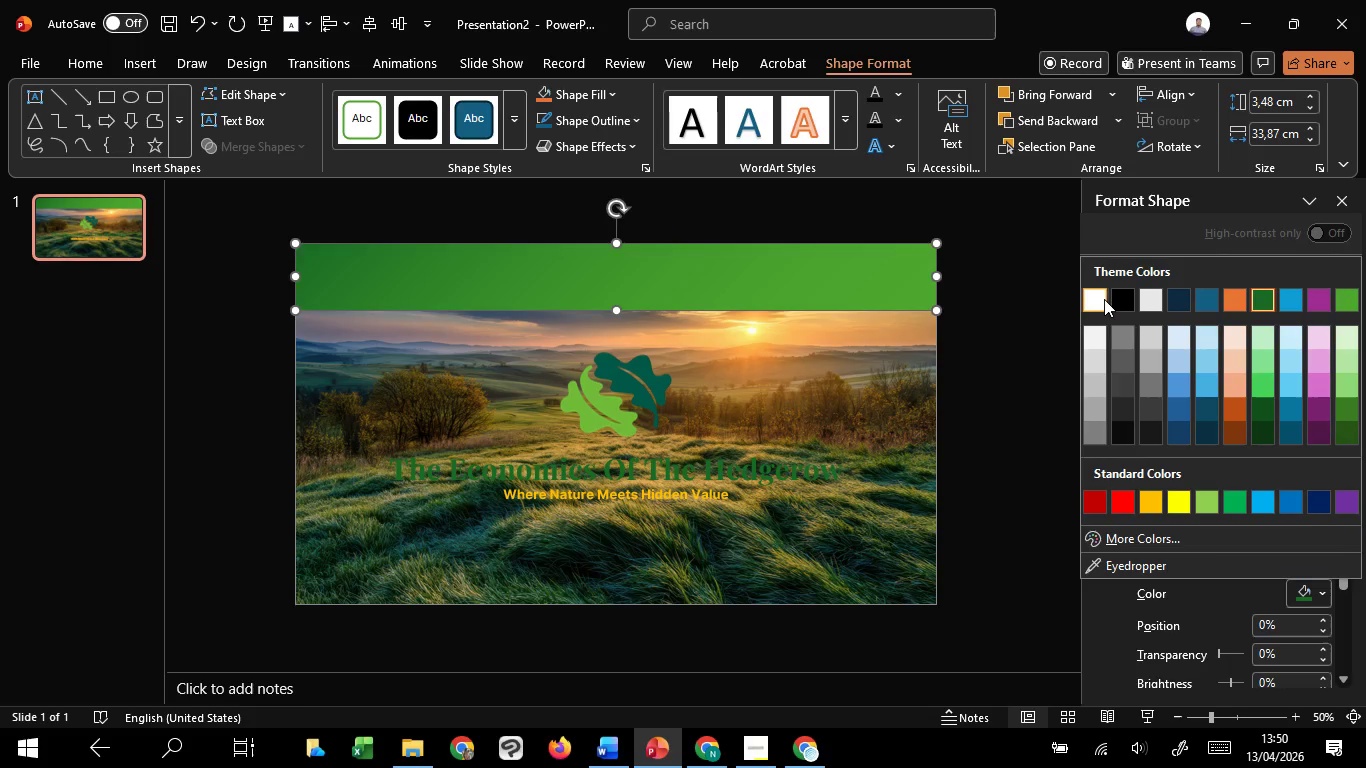 
left_click([1104, 299])
 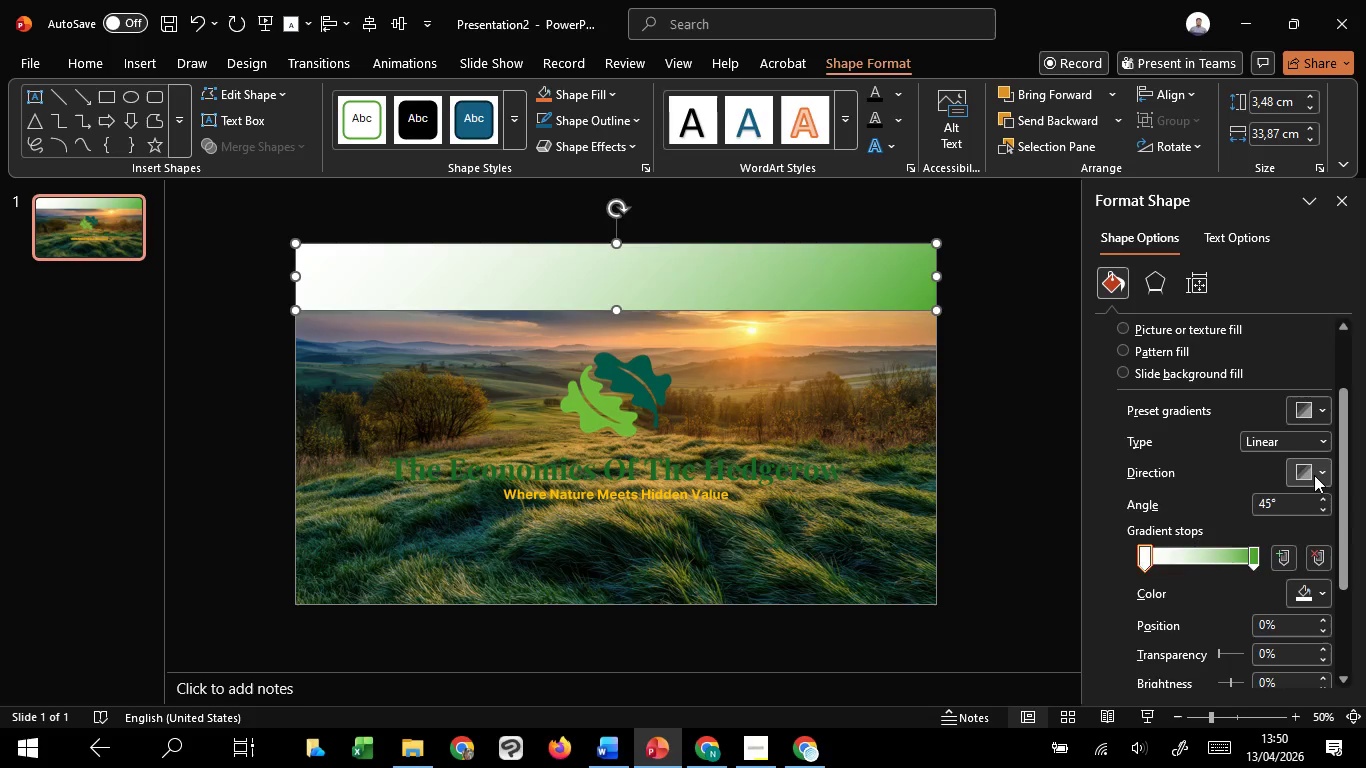 
left_click([1314, 475])
 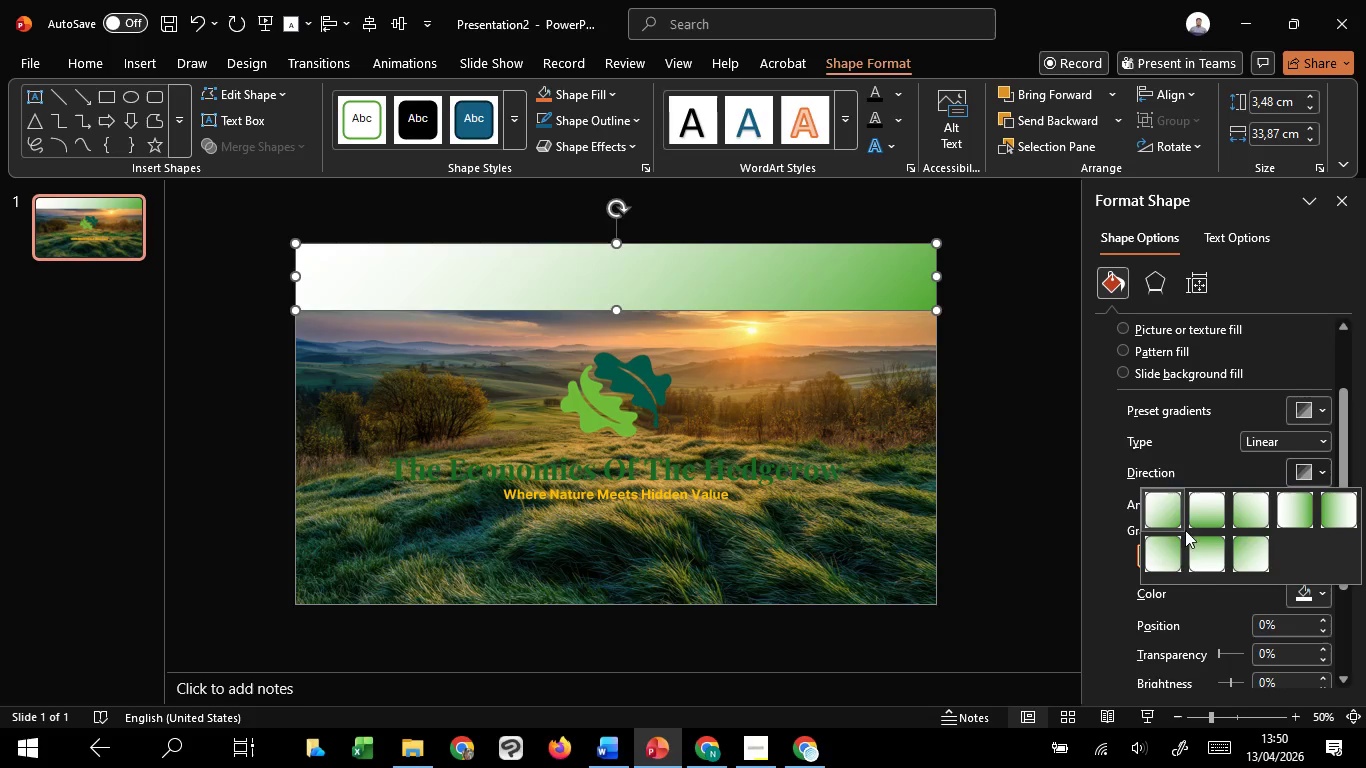 
left_click([1199, 553])
 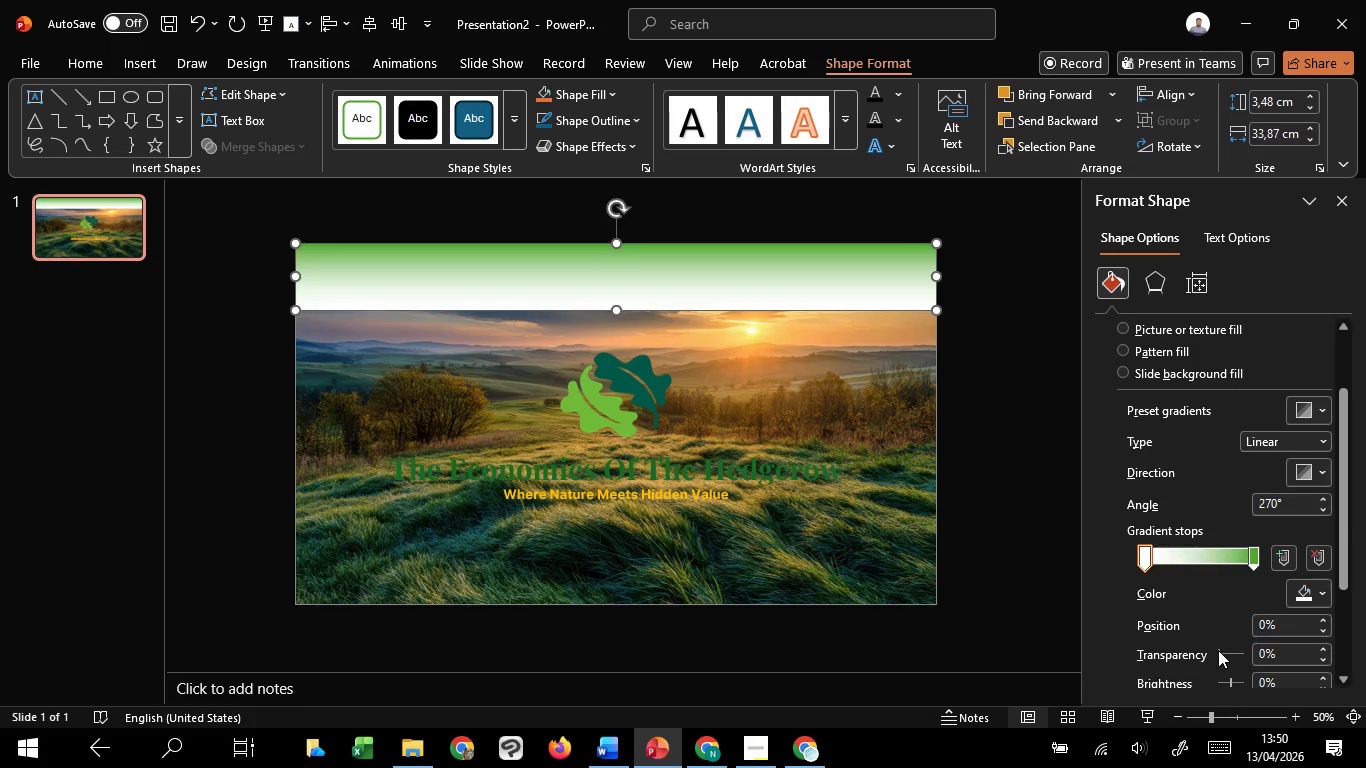 
left_click([1247, 564])
 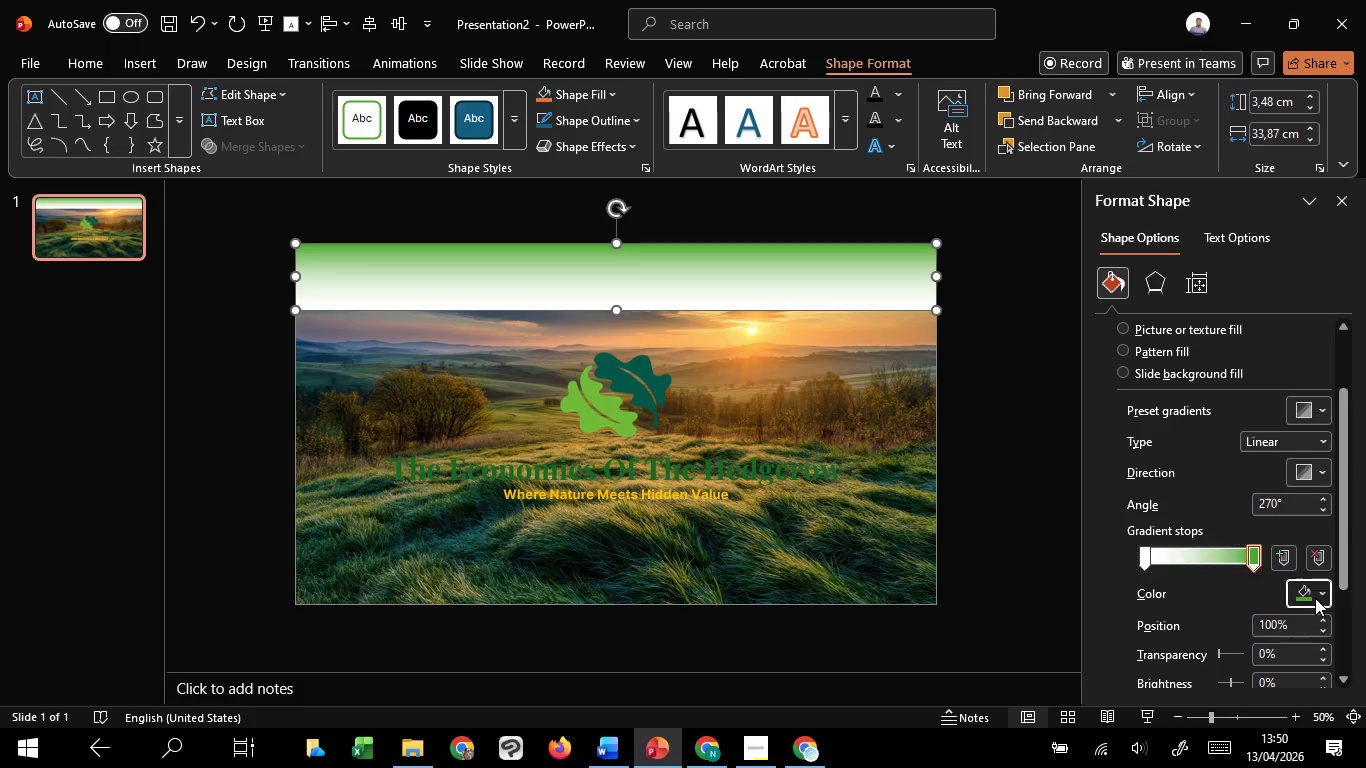 
left_click([1315, 598])
 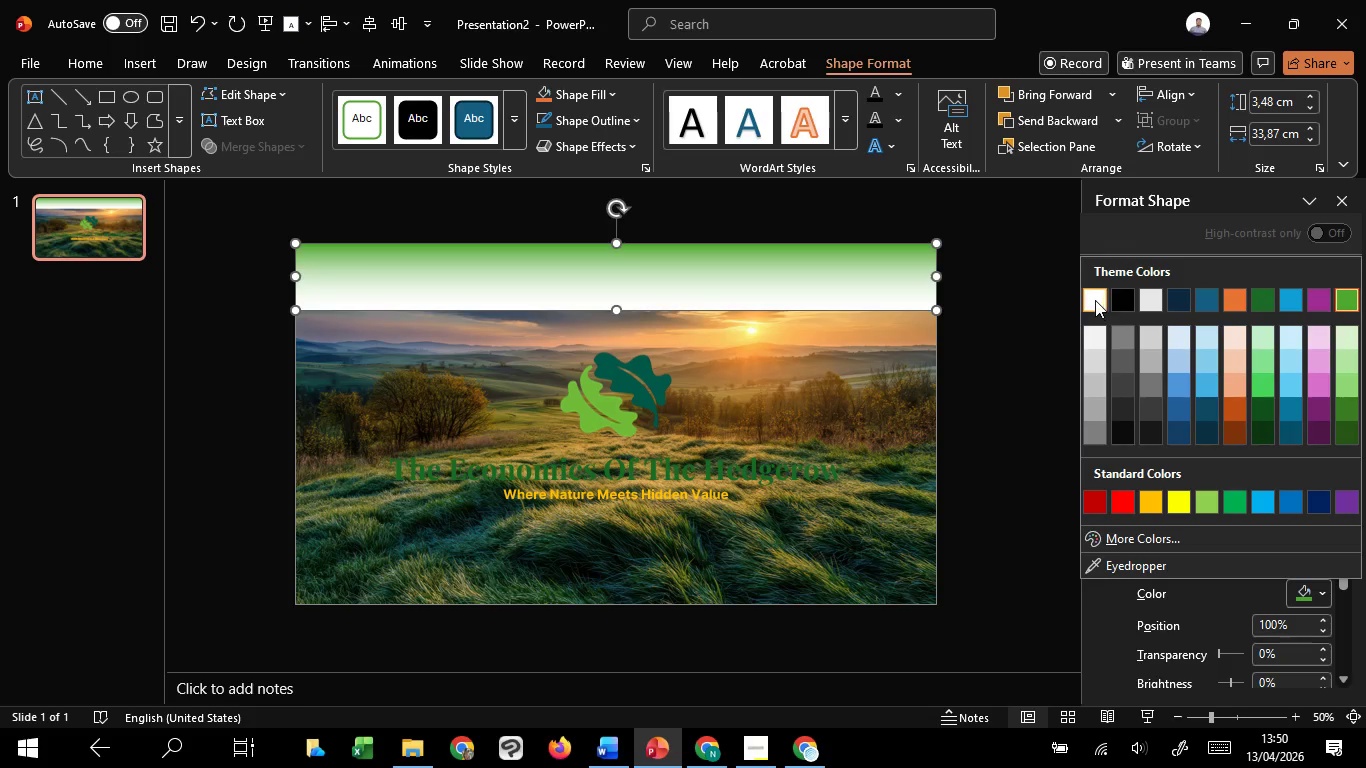 
left_click([1095, 300])
 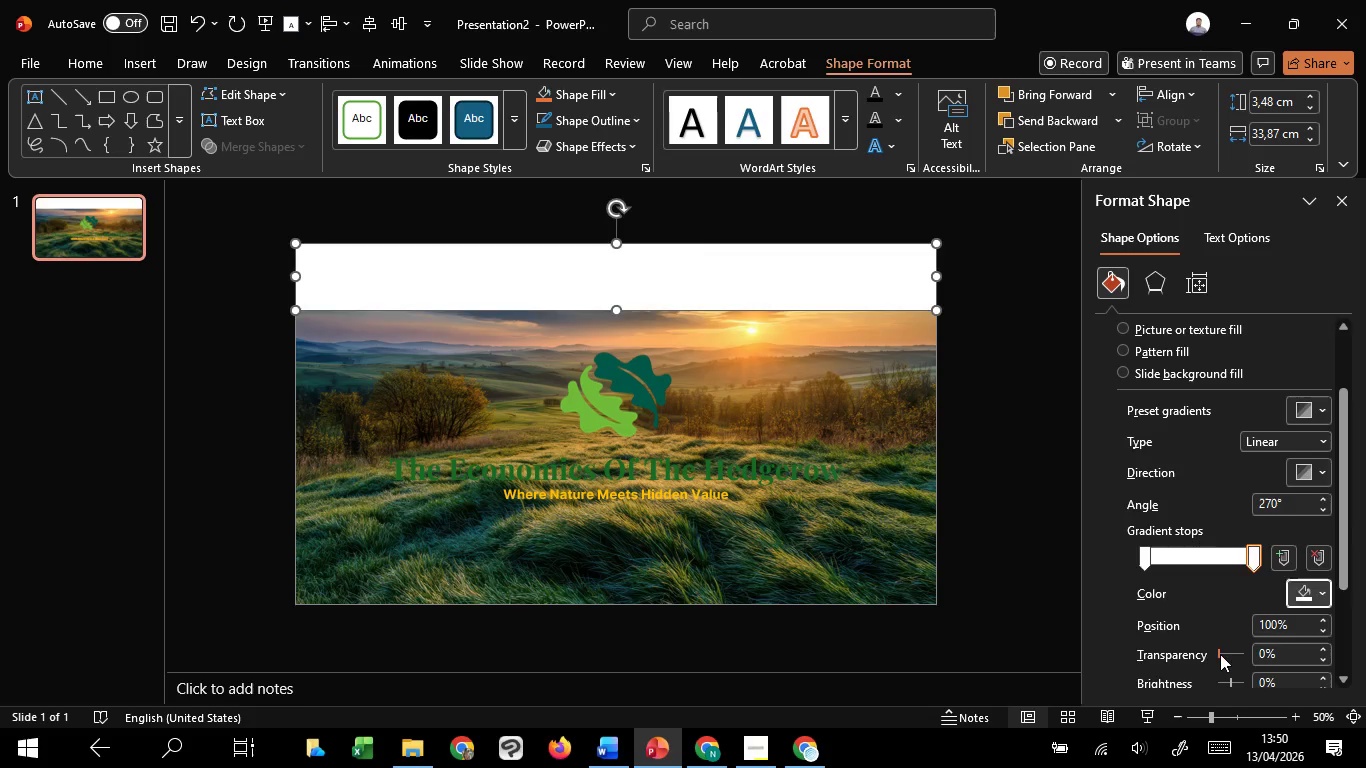 
left_click_drag(start_coordinate=[1218, 651], to_coordinate=[1243, 644])
 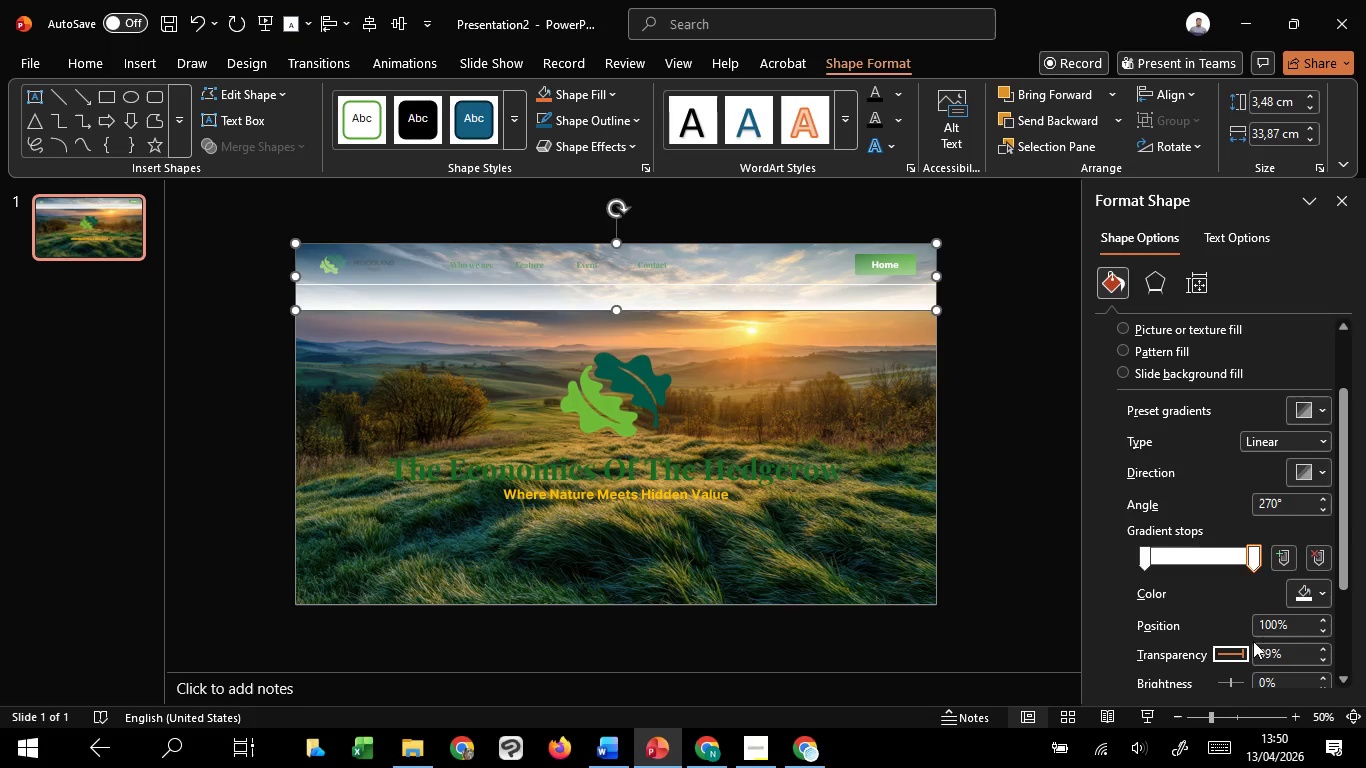 
left_click_drag(start_coordinate=[1243, 644], to_coordinate=[1115, 647])
 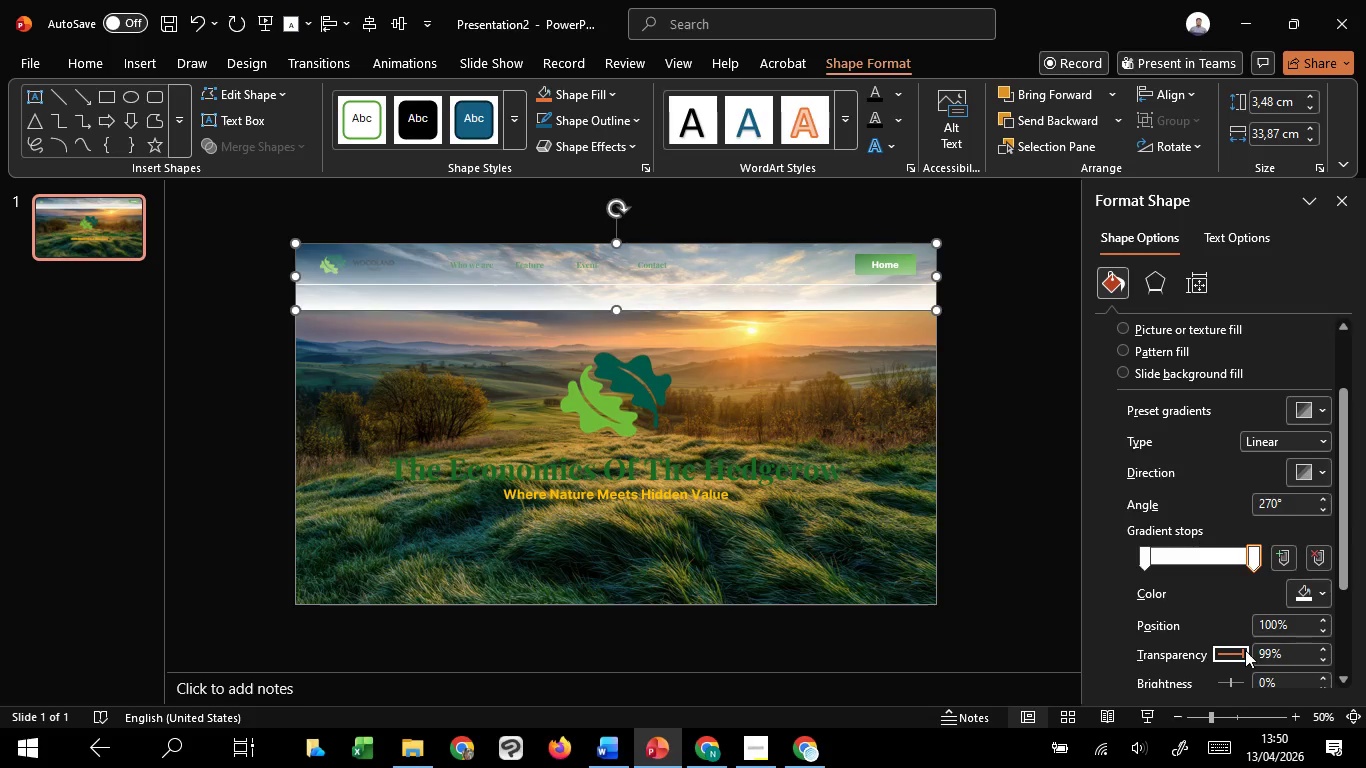 
left_click_drag(start_coordinate=[1241, 655], to_coordinate=[1171, 654])
 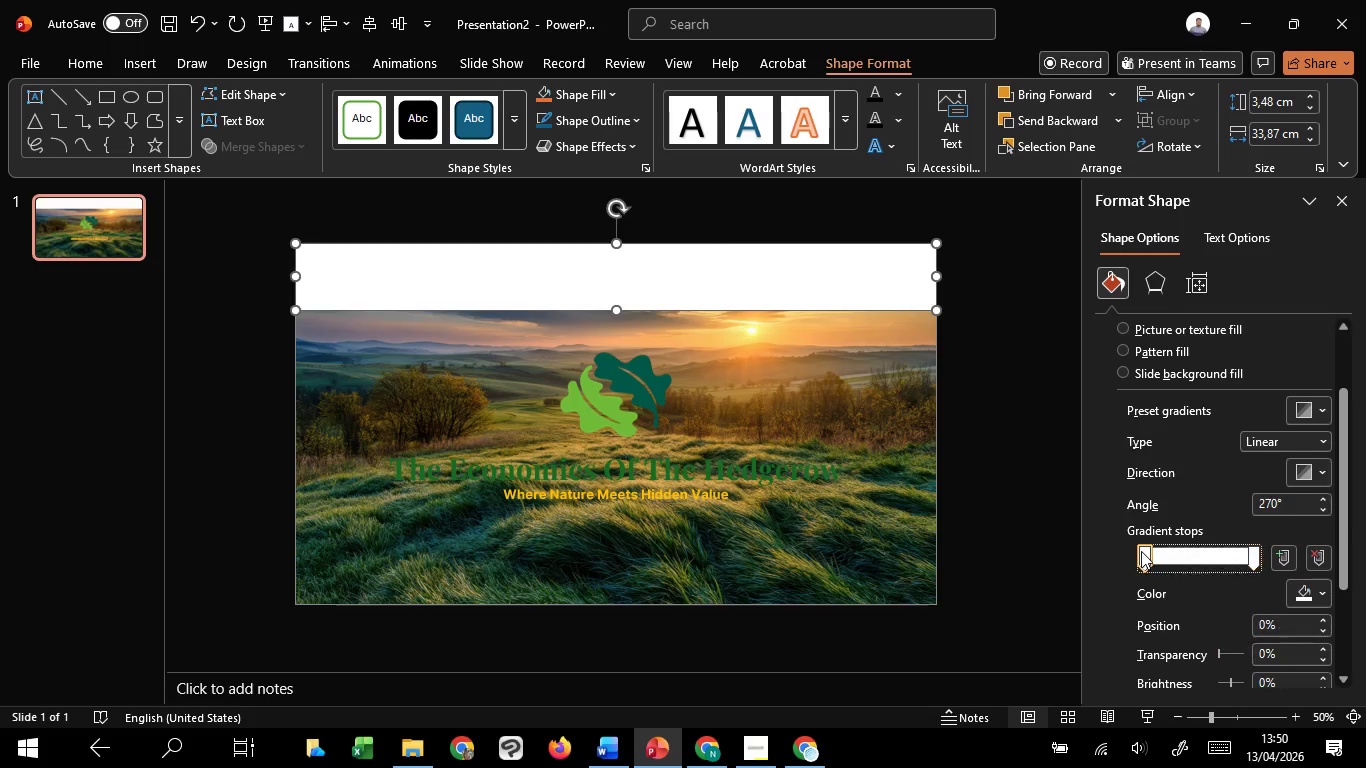 
left_click([1141, 551])
 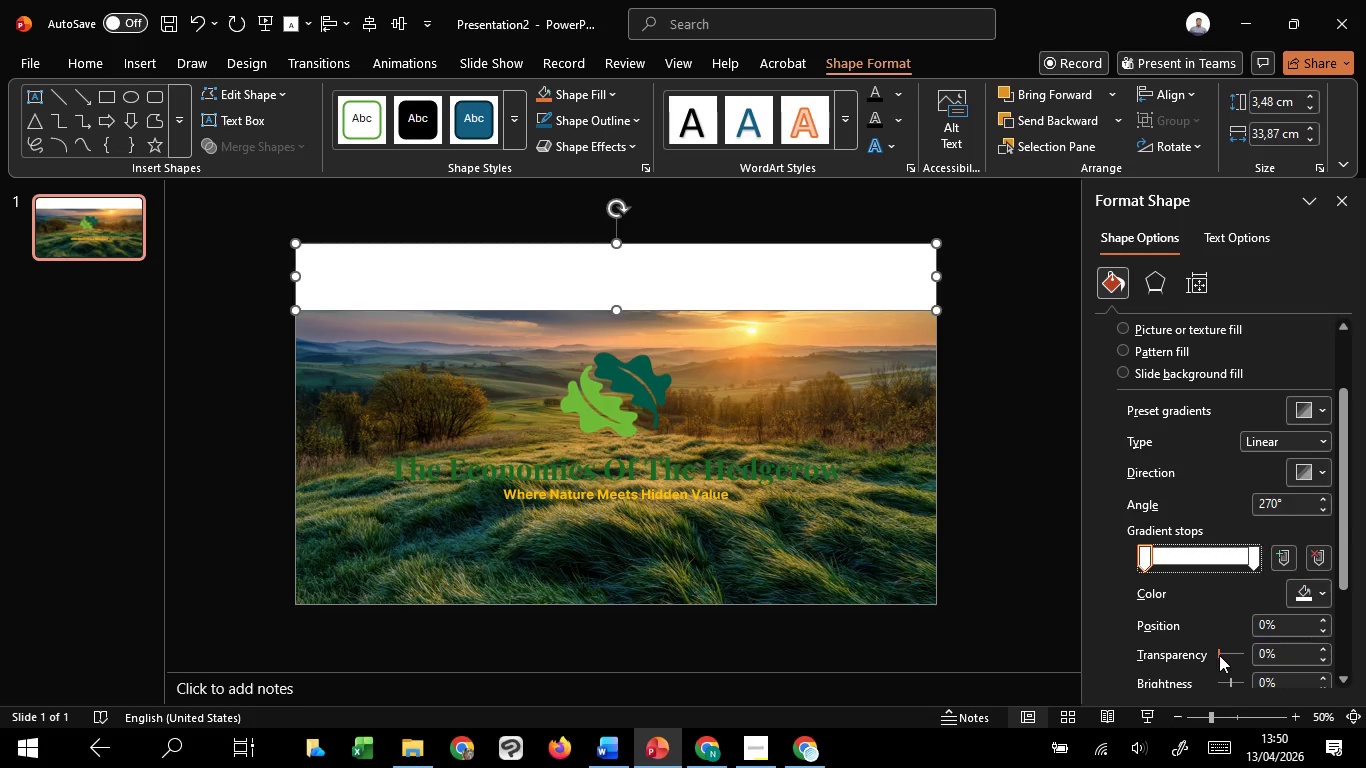 
left_click_drag(start_coordinate=[1220, 655], to_coordinate=[1274, 653])
 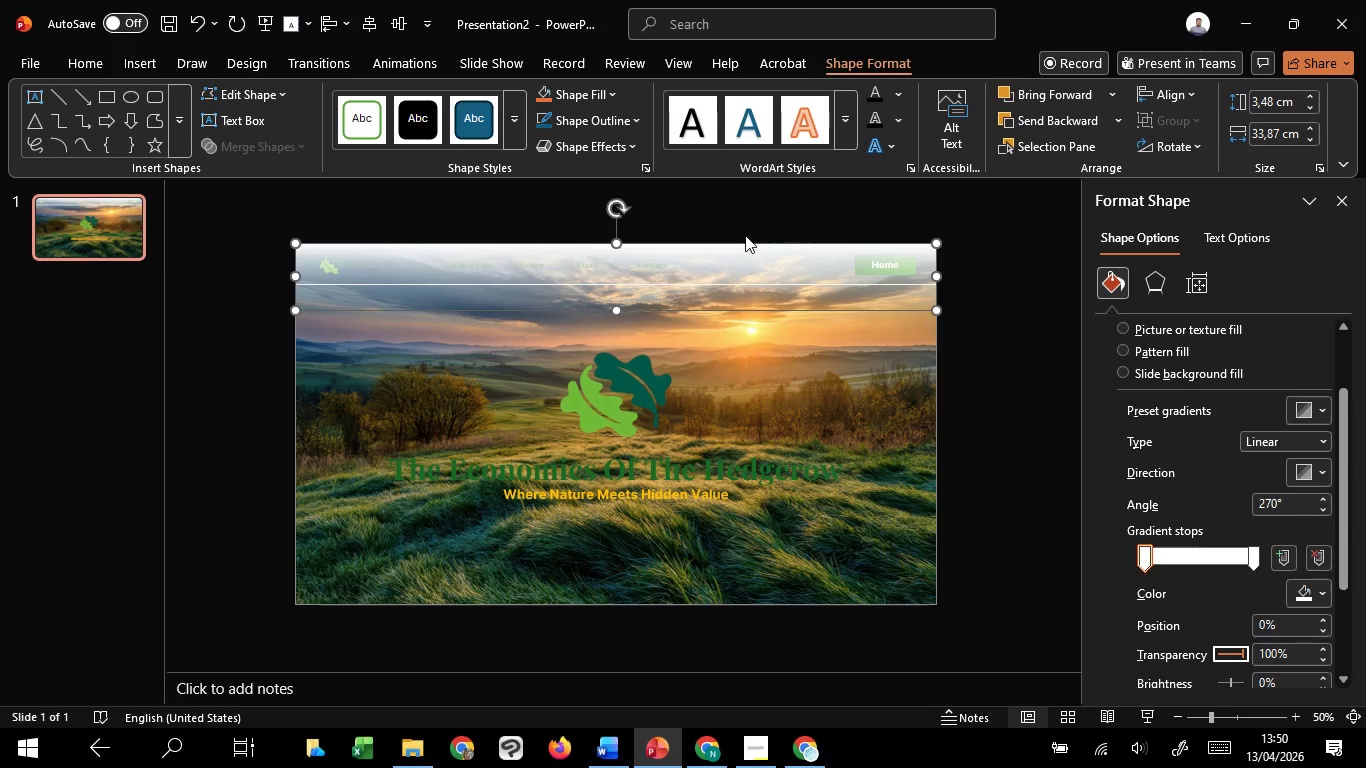 
right_click([750, 256])
 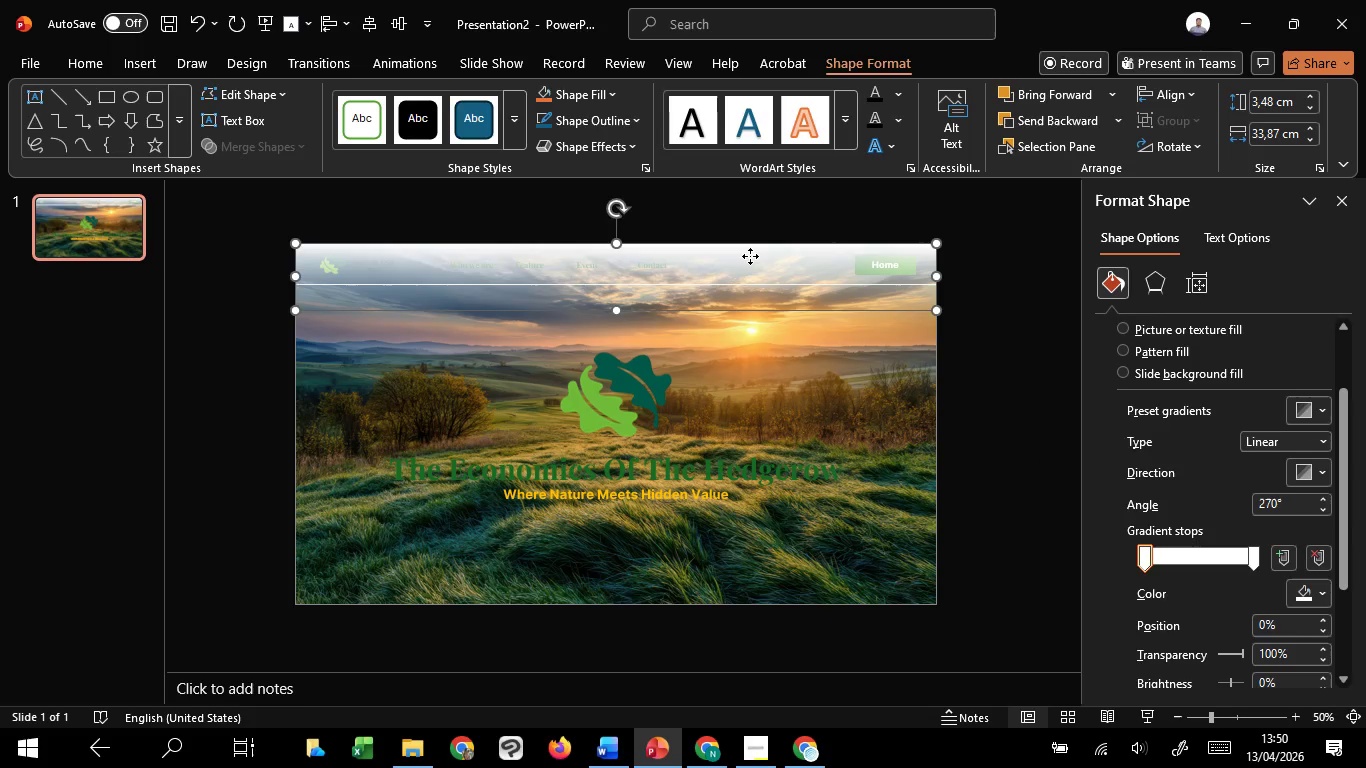 
right_click([750, 256])
 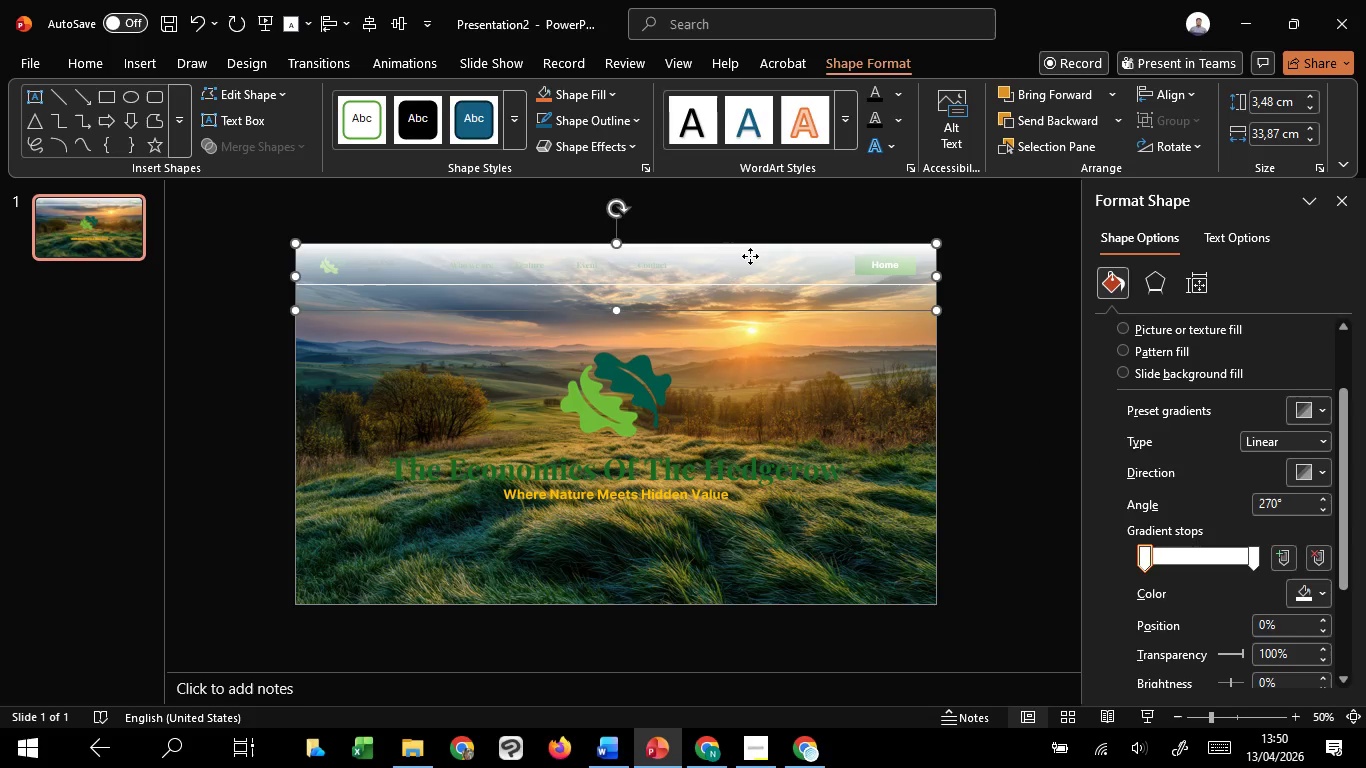 
right_click([750, 256])
 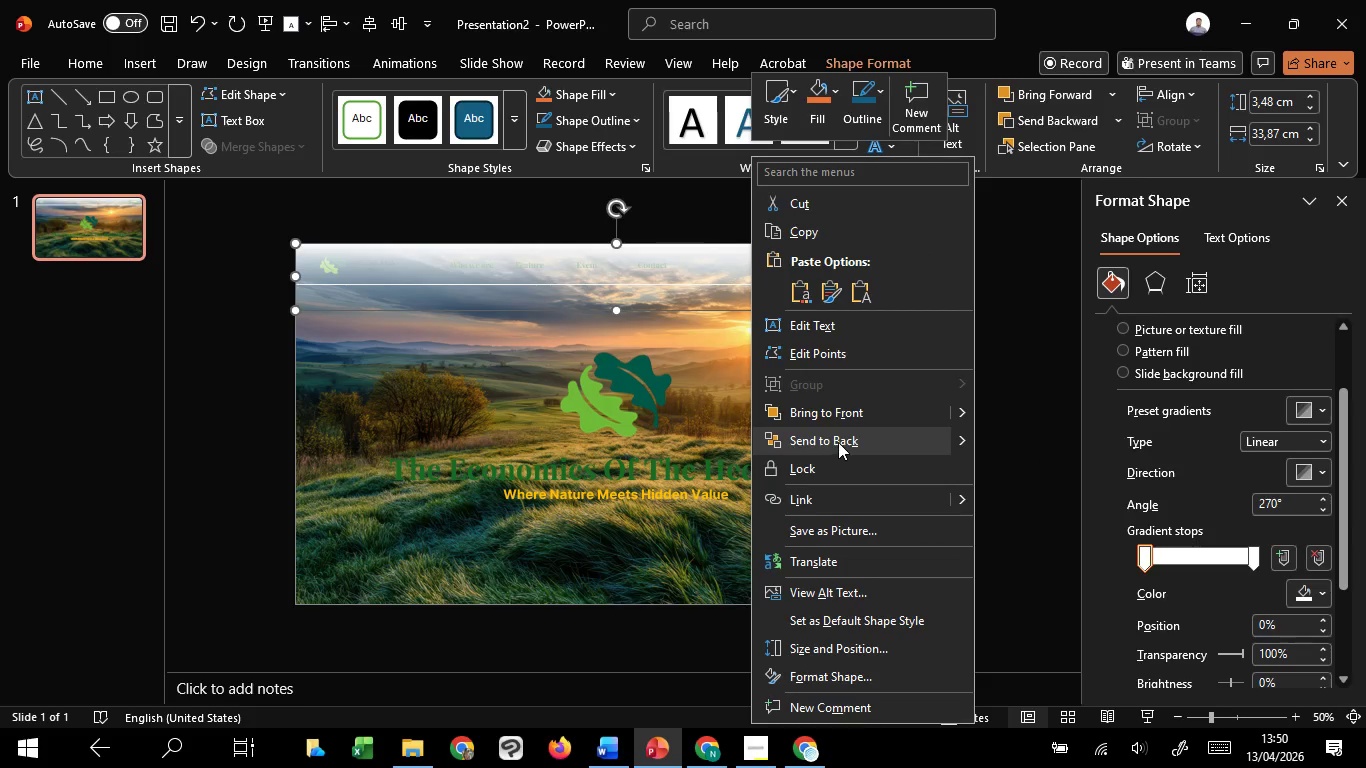 
left_click([838, 435])
 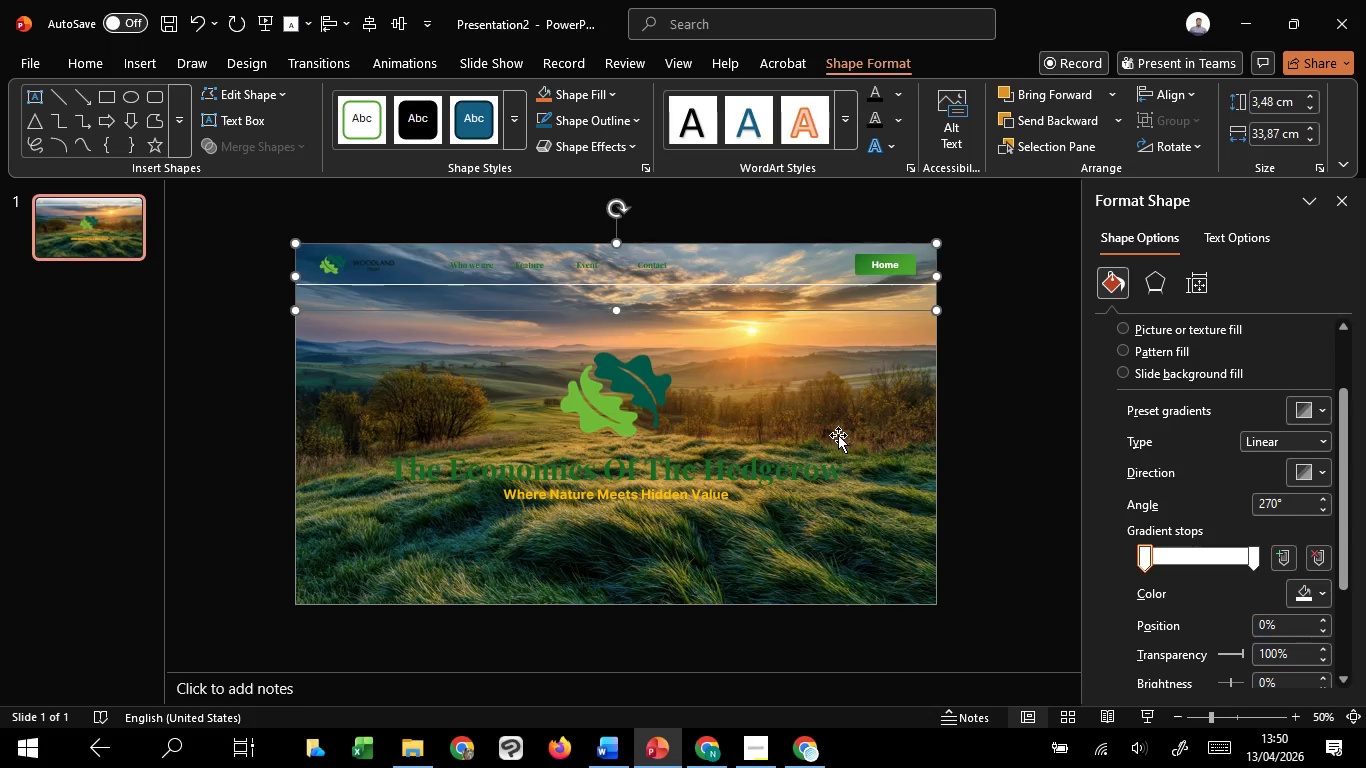 
left_click([838, 435])
 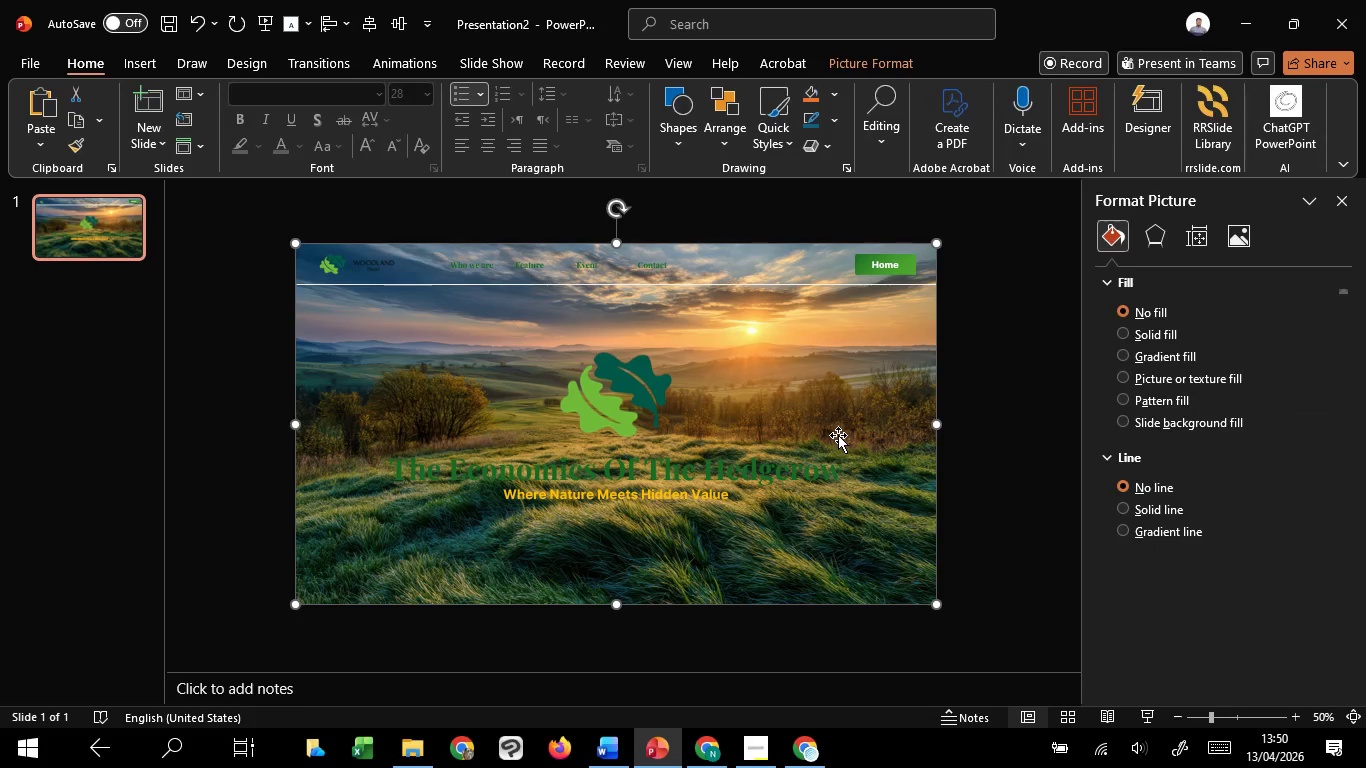 
right_click([838, 435])
 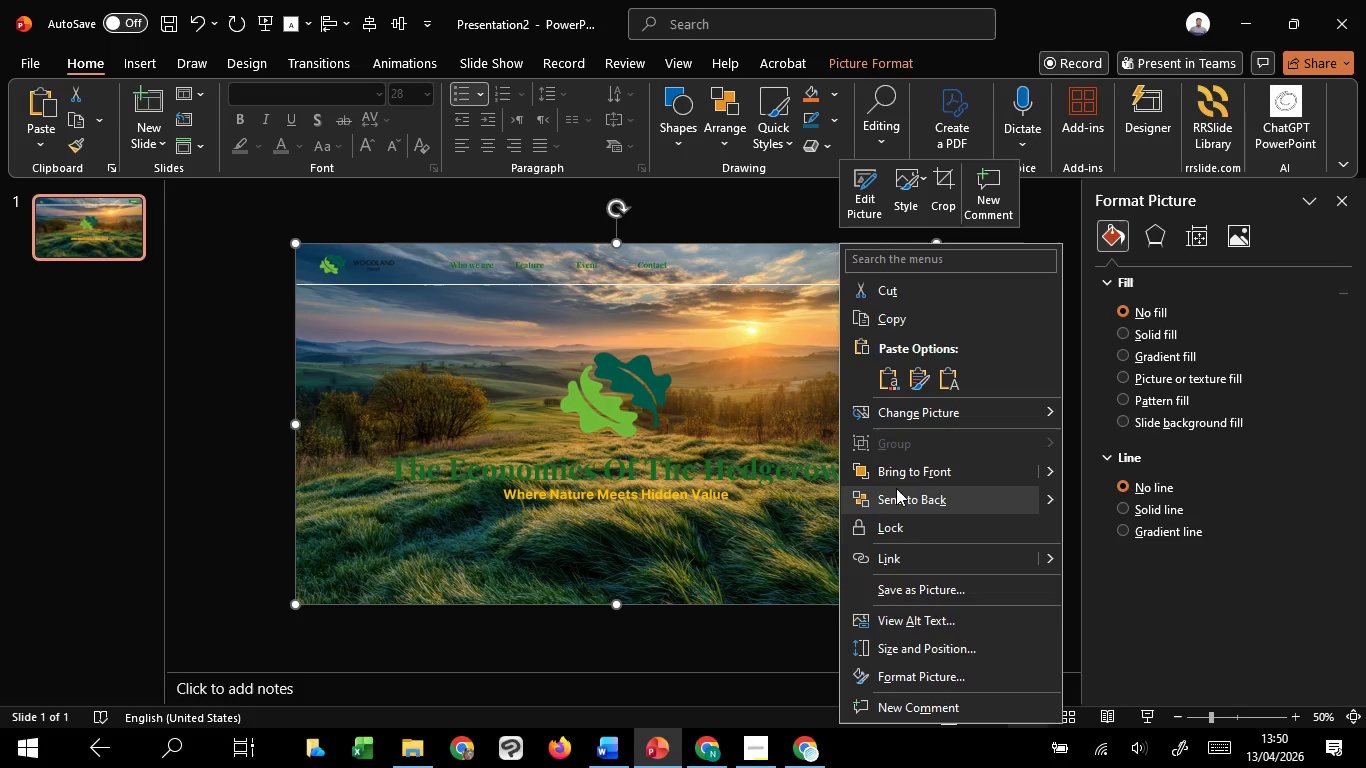 
left_click([896, 491])
 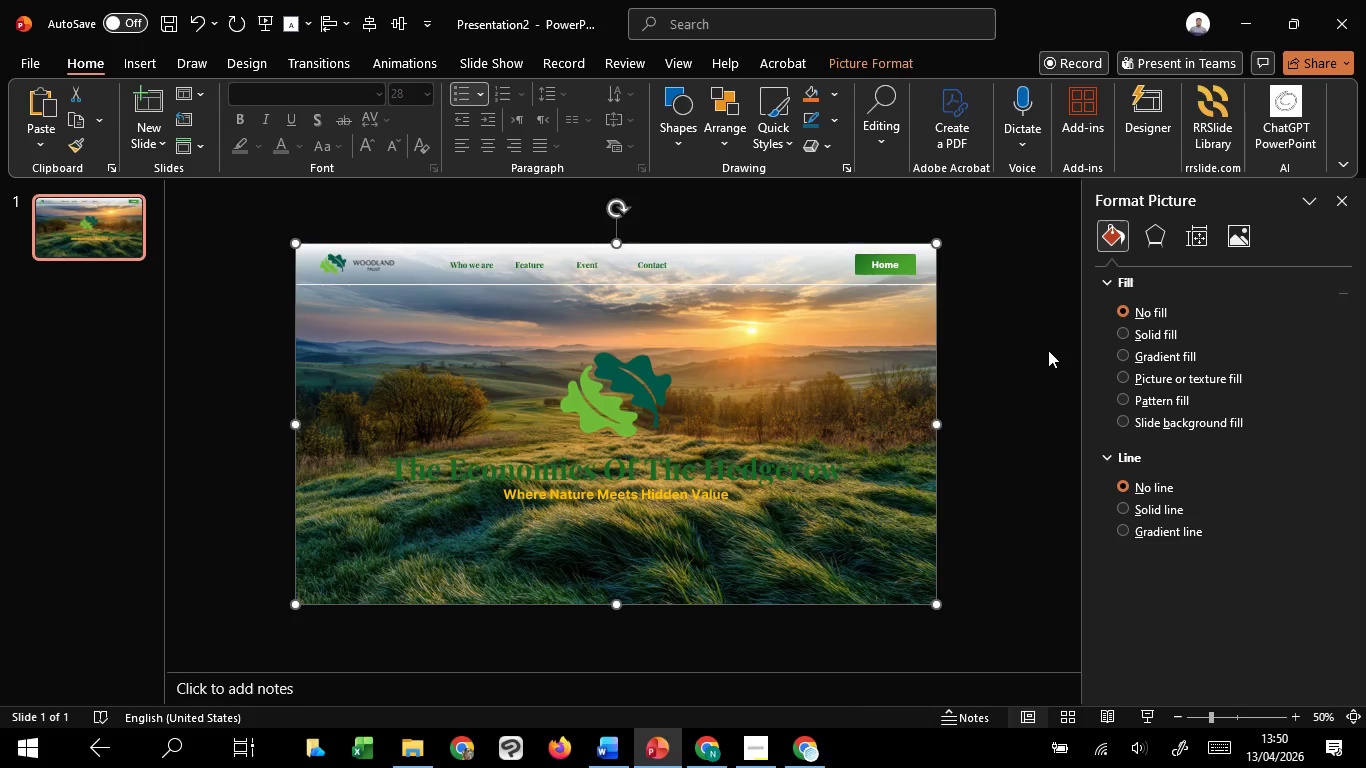 
left_click([1048, 350])
 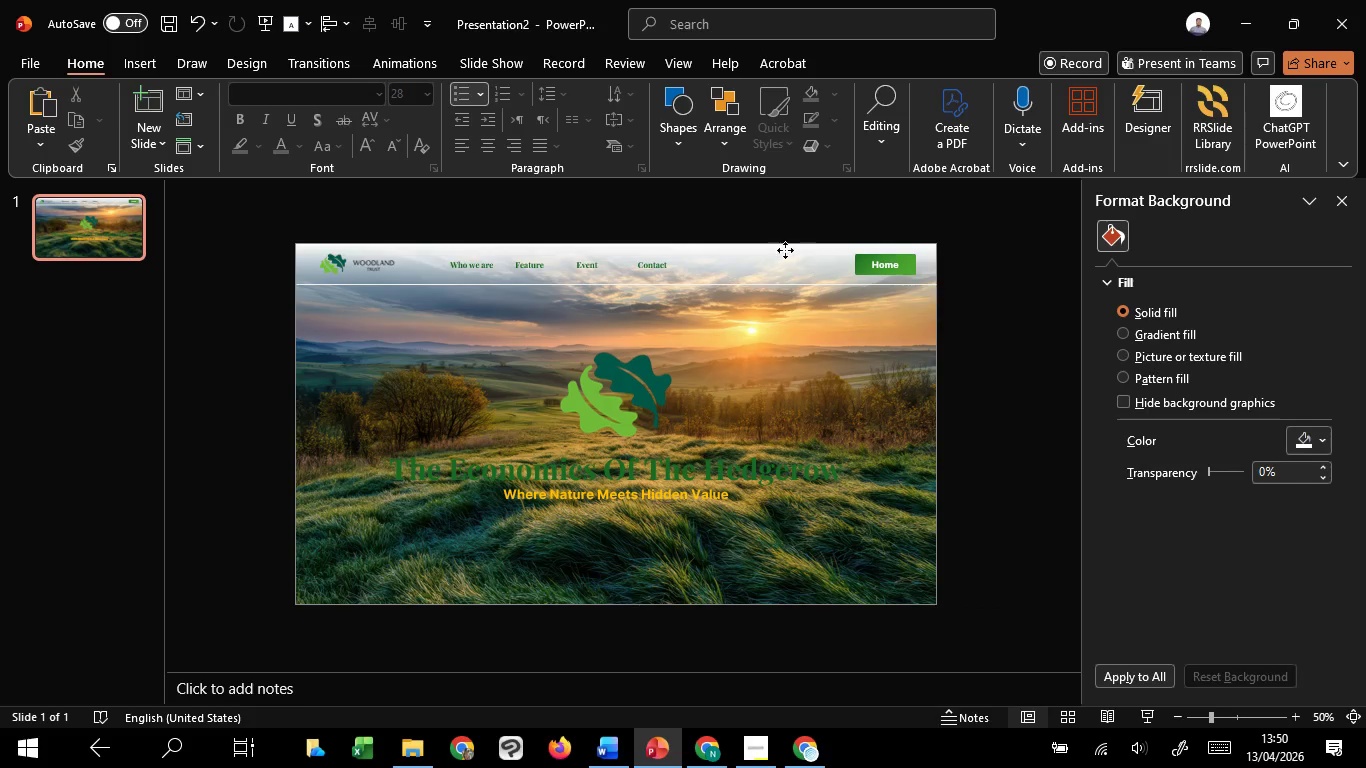 
left_click([785, 250])
 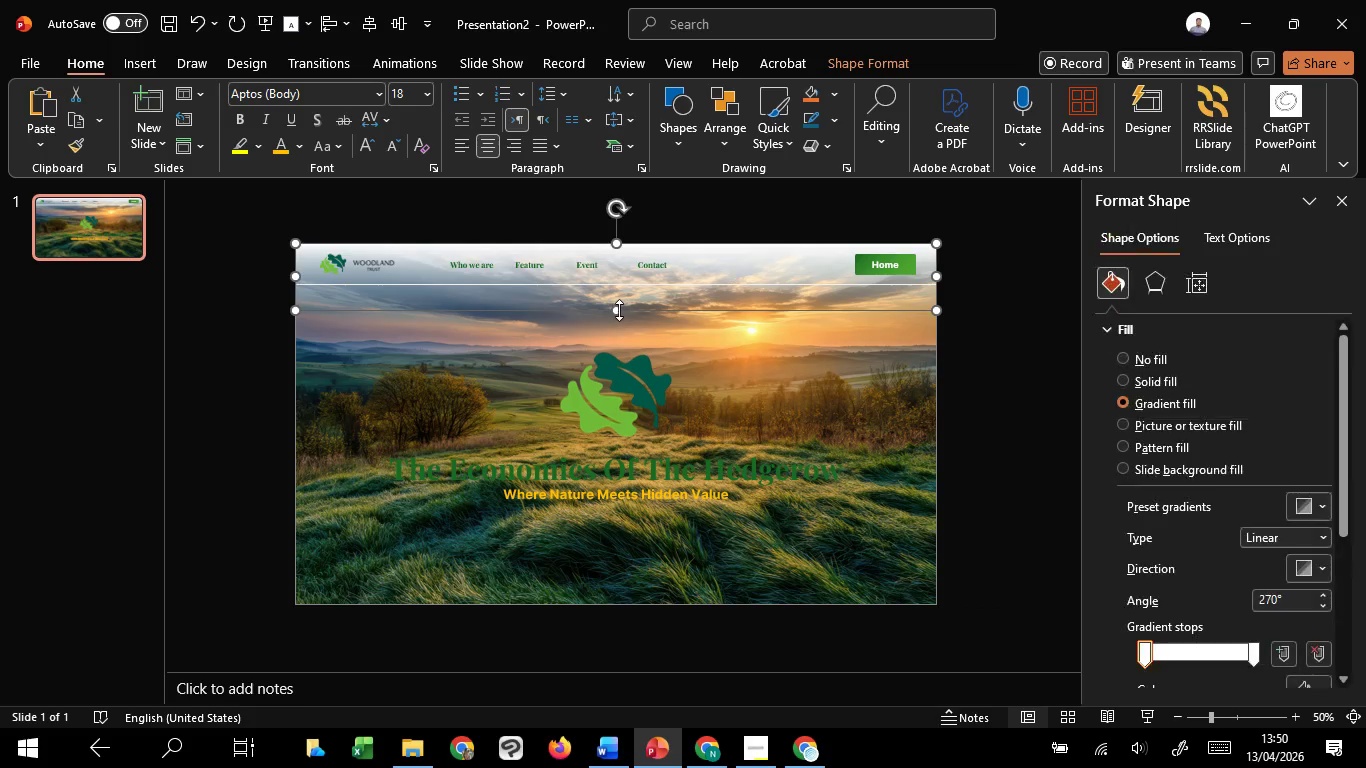 
left_click_drag(start_coordinate=[619, 310], to_coordinate=[637, 370])
 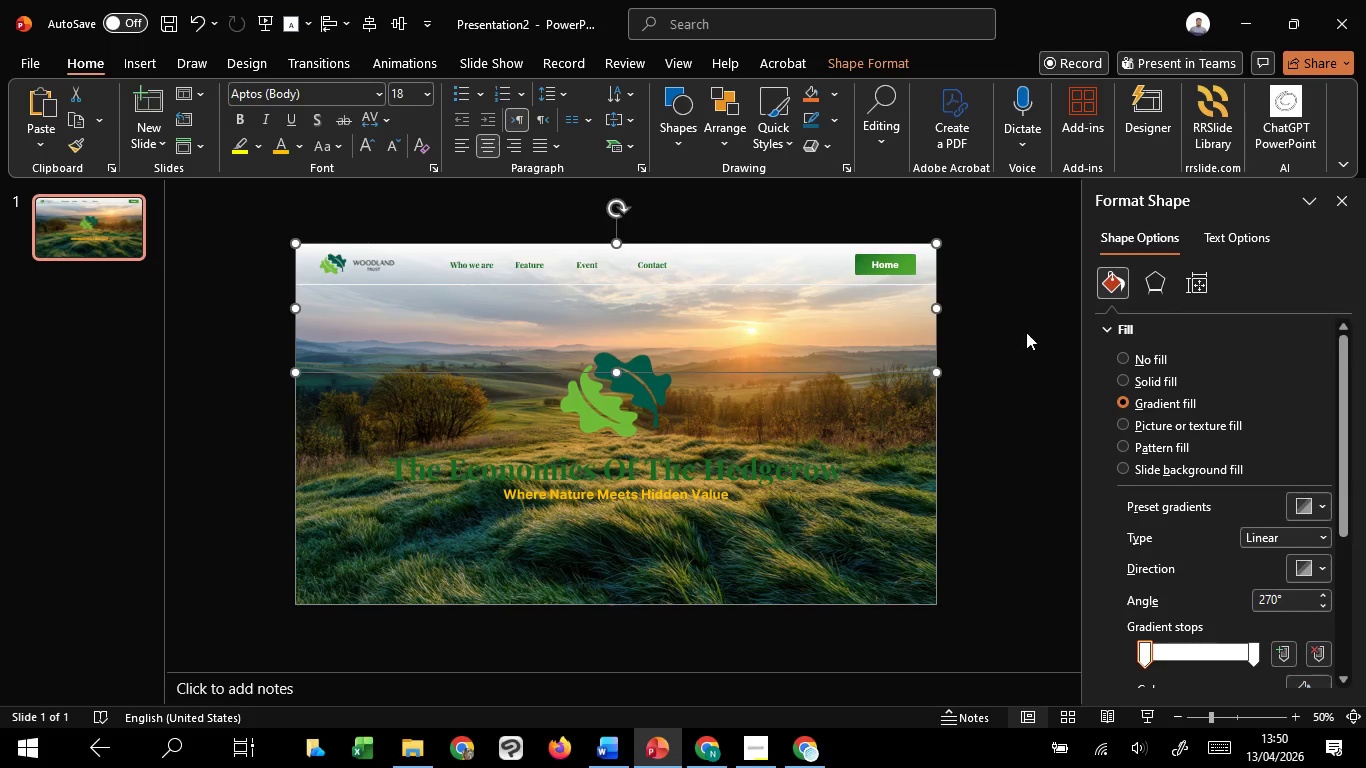 
left_click([1025, 329])
 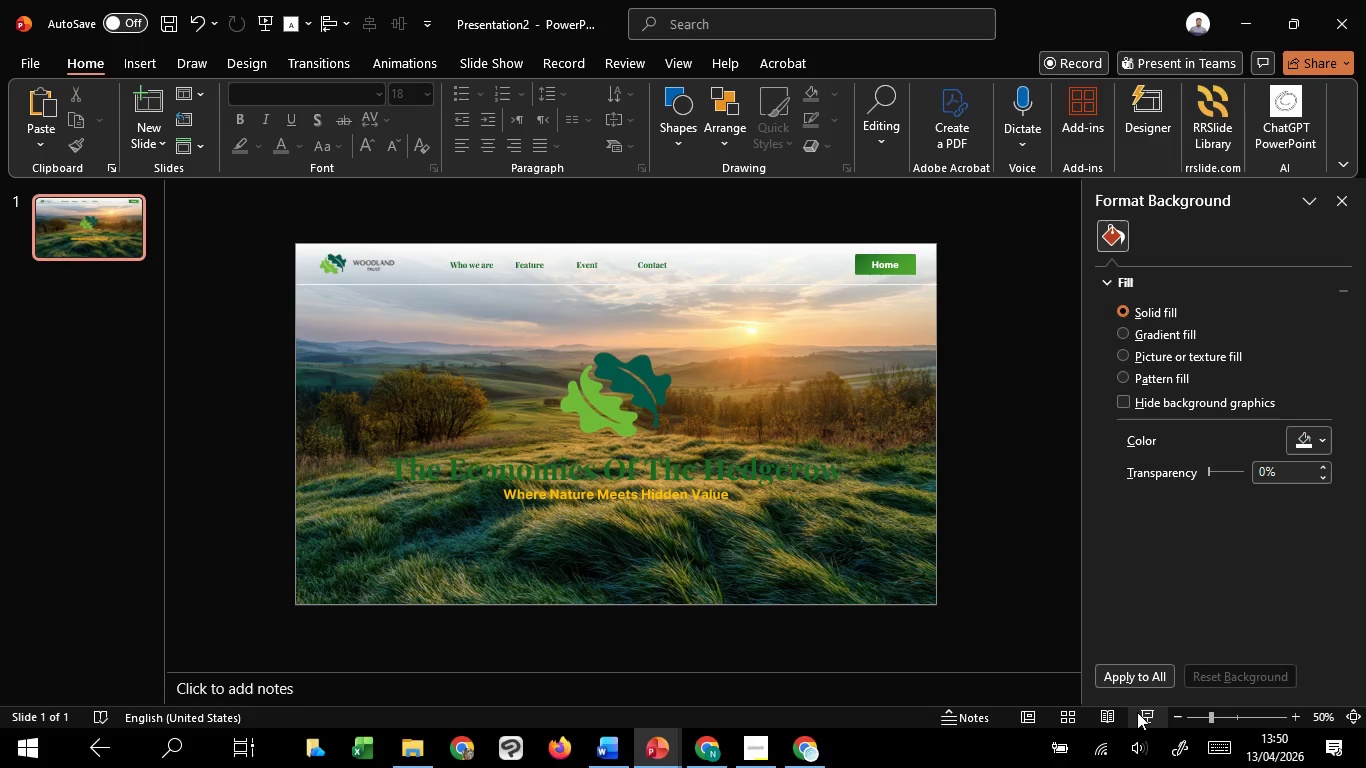 
wait(8.06)
 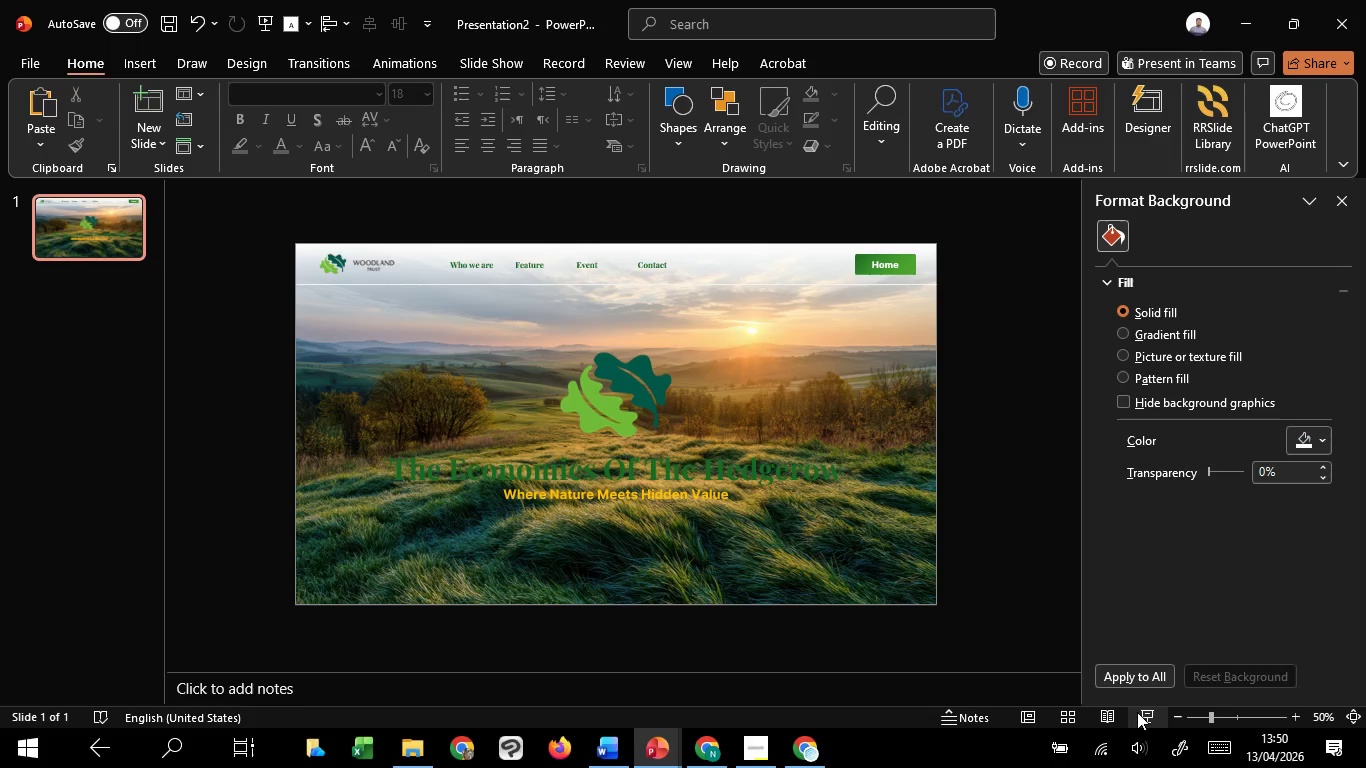 
key(Escape)
 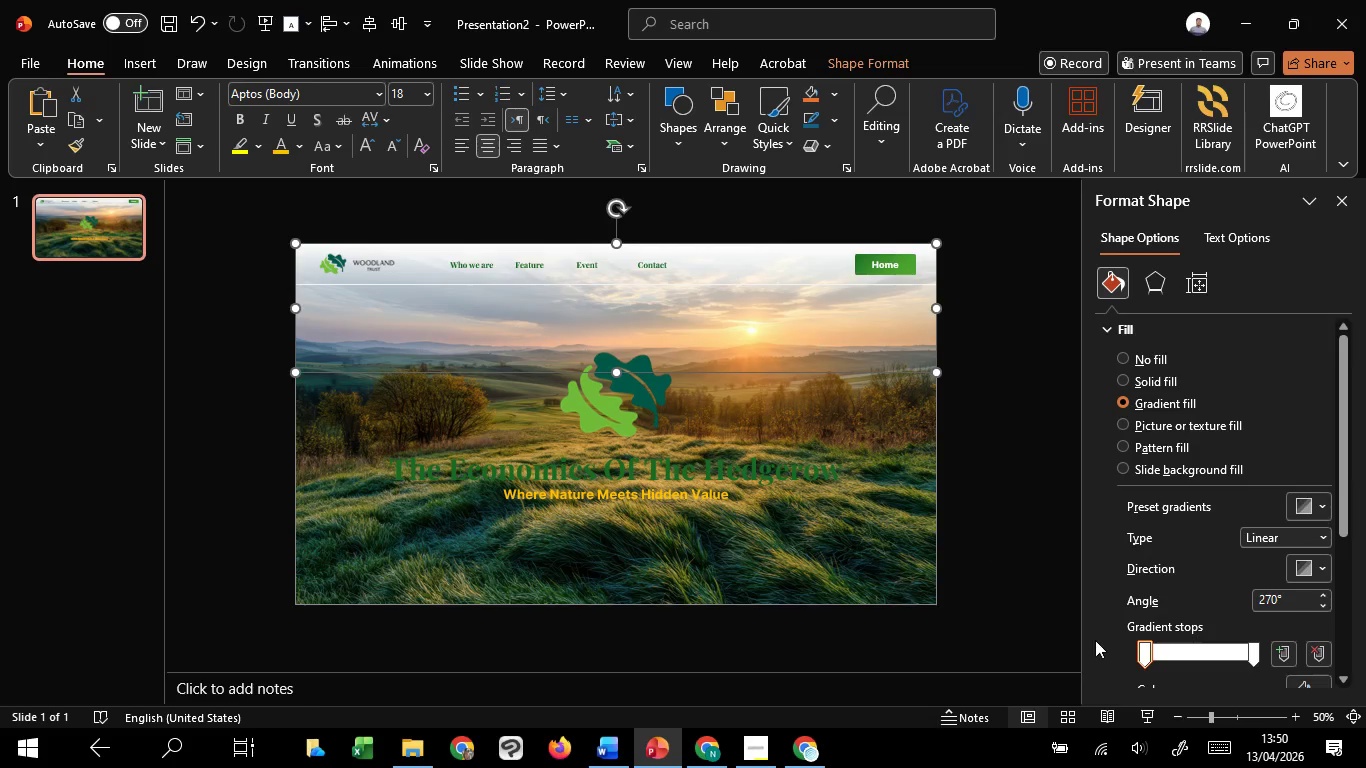 
left_click([1181, 645])
 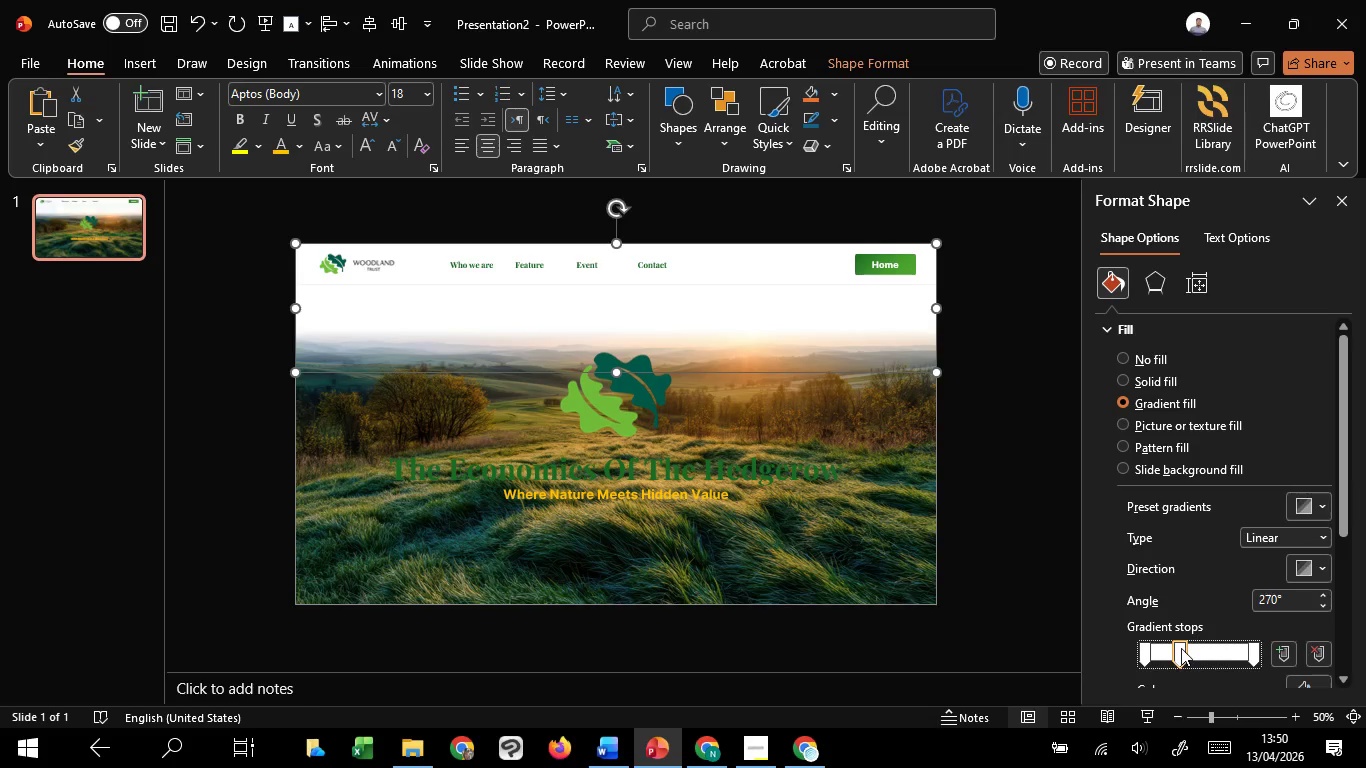 
left_click_drag(start_coordinate=[1181, 648], to_coordinate=[1217, 638])
 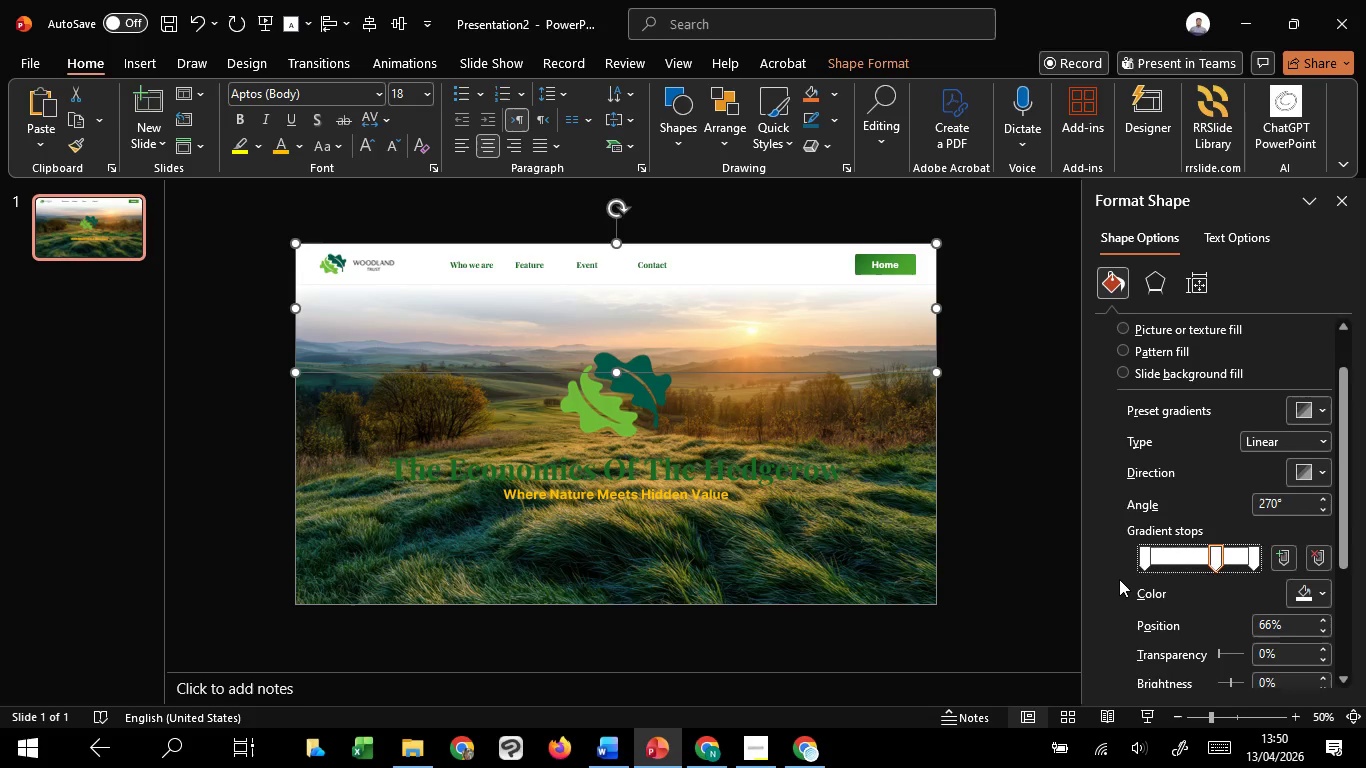 
scroll: coordinate [1119, 579], scroll_direction: down, amount: 2.0
 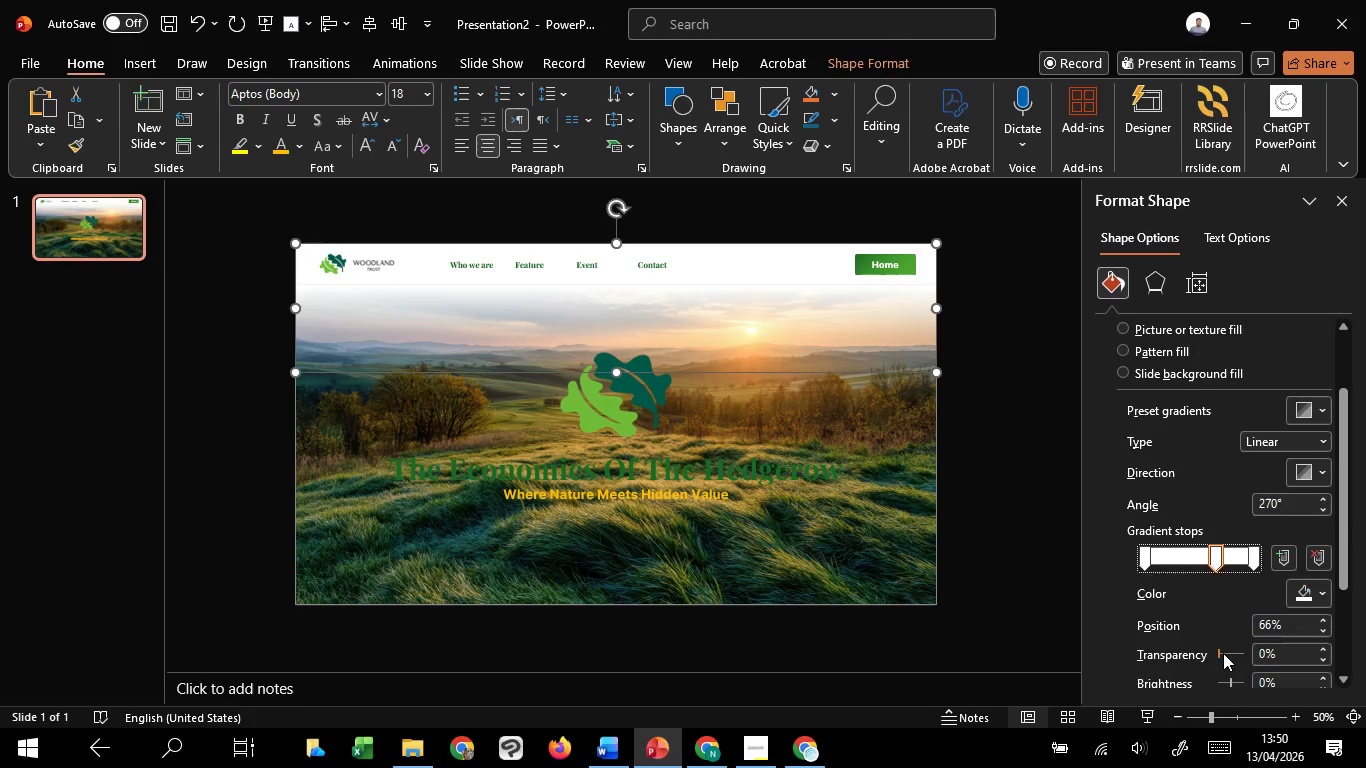 
scroll: coordinate [1223, 652], scroll_direction: up, amount: 10.0
 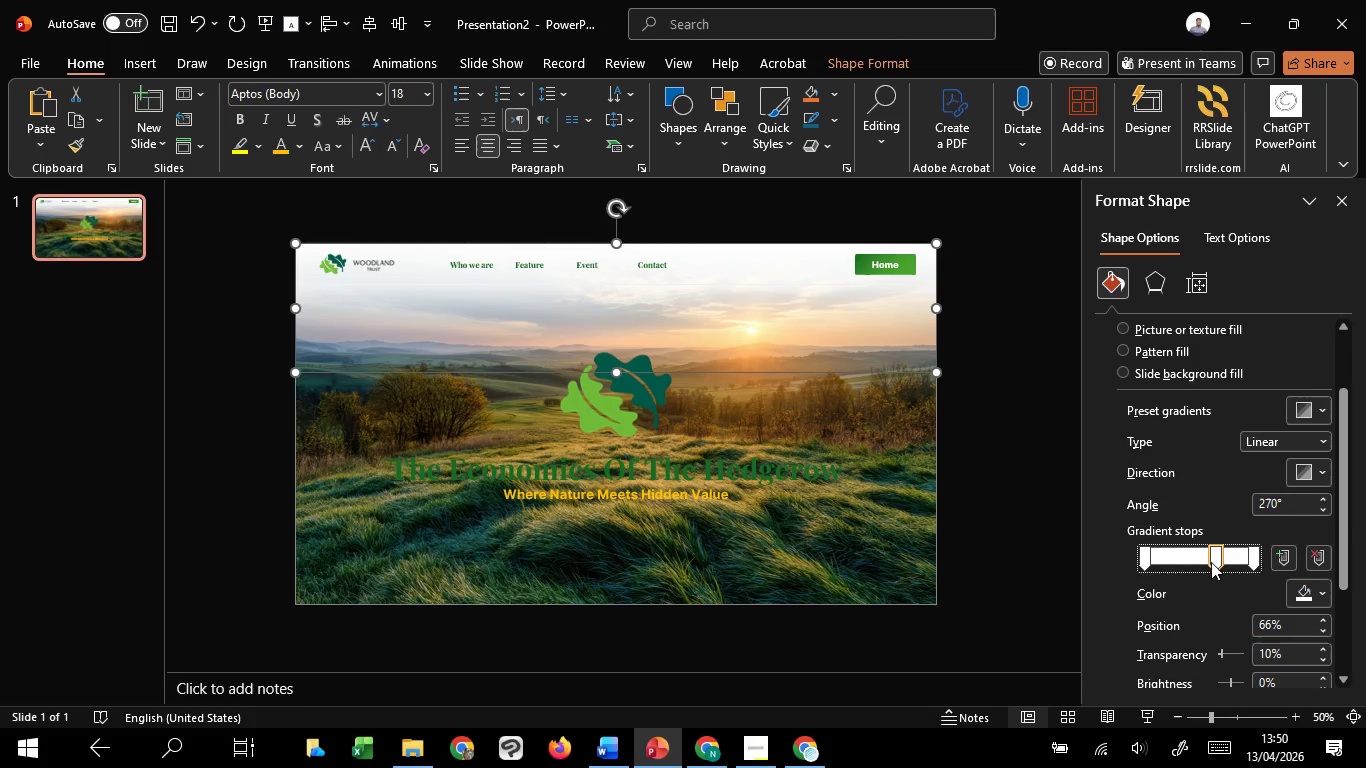 
left_click_drag(start_coordinate=[1211, 561], to_coordinate=[1199, 563])
 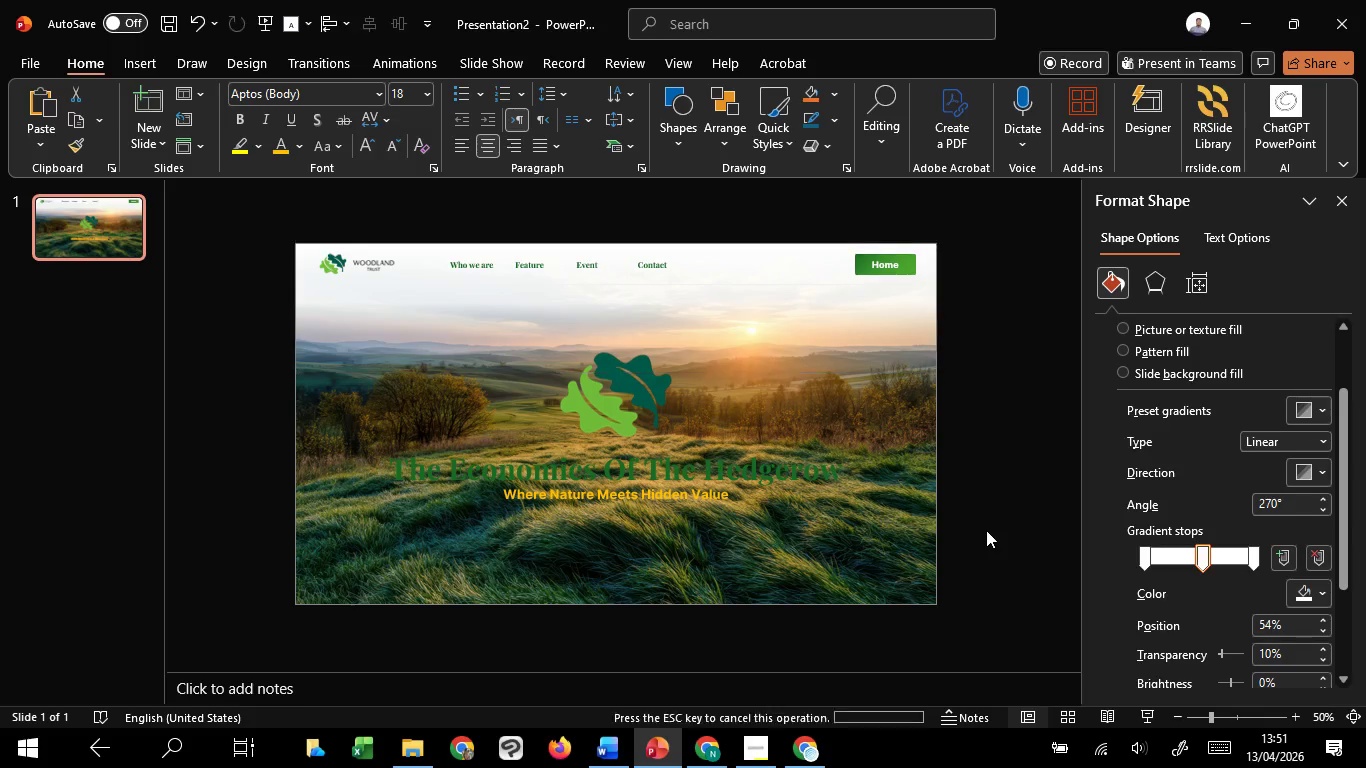 
left_click([986, 530])
 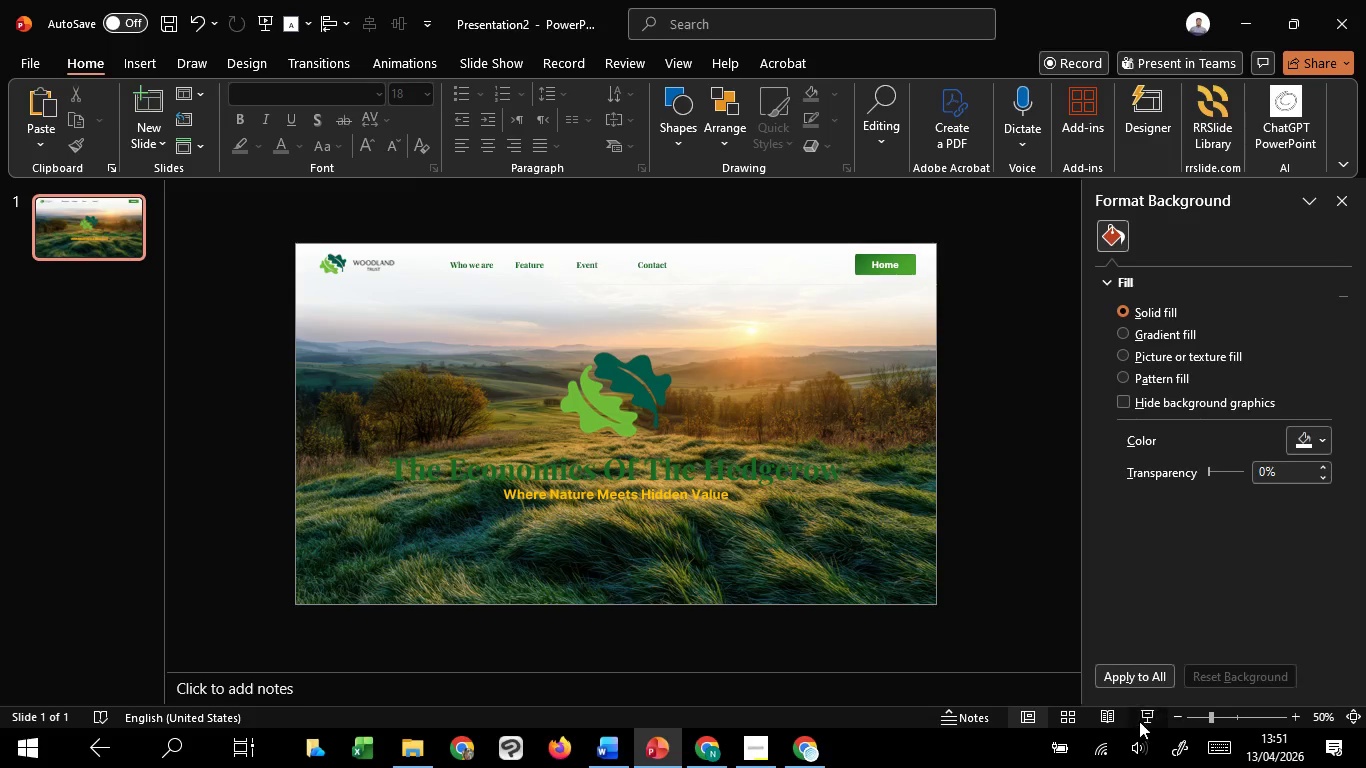 
left_click([1139, 721])
 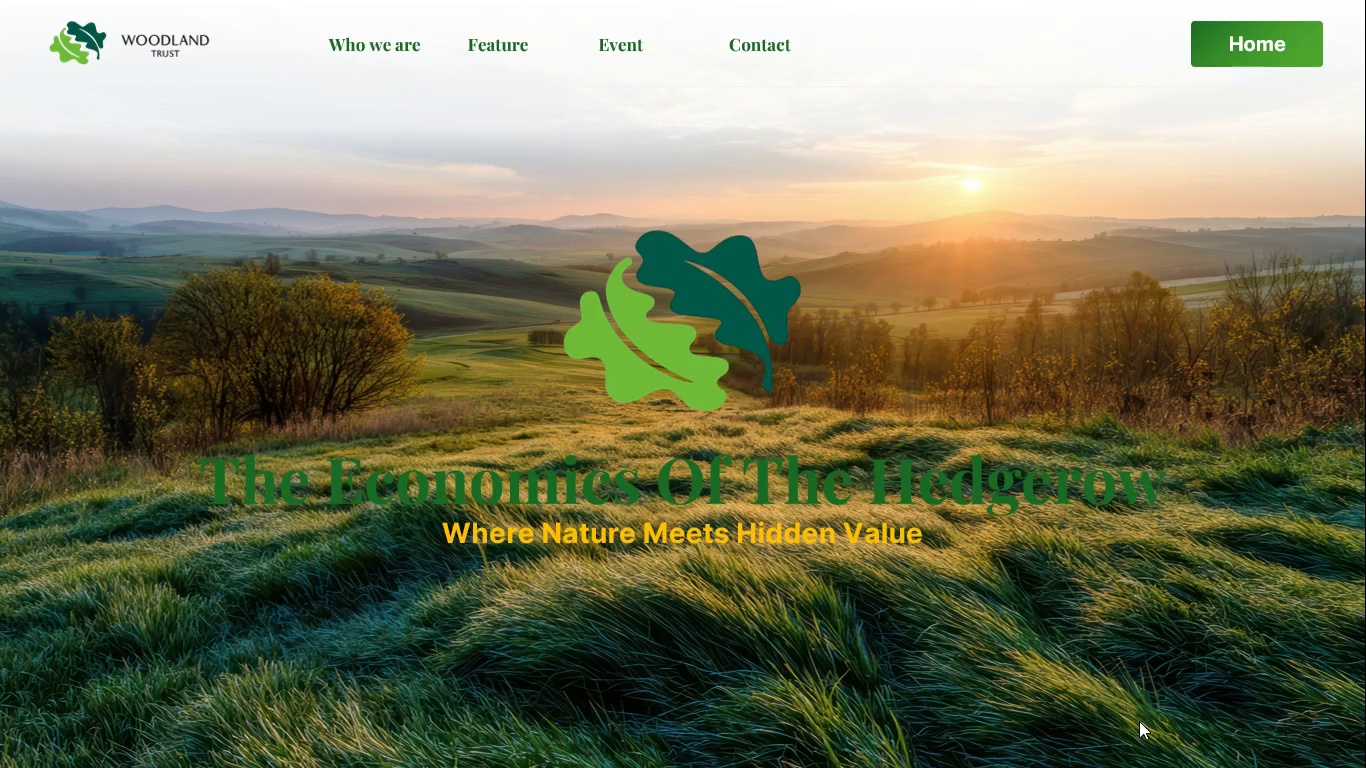 
wait(8.58)
 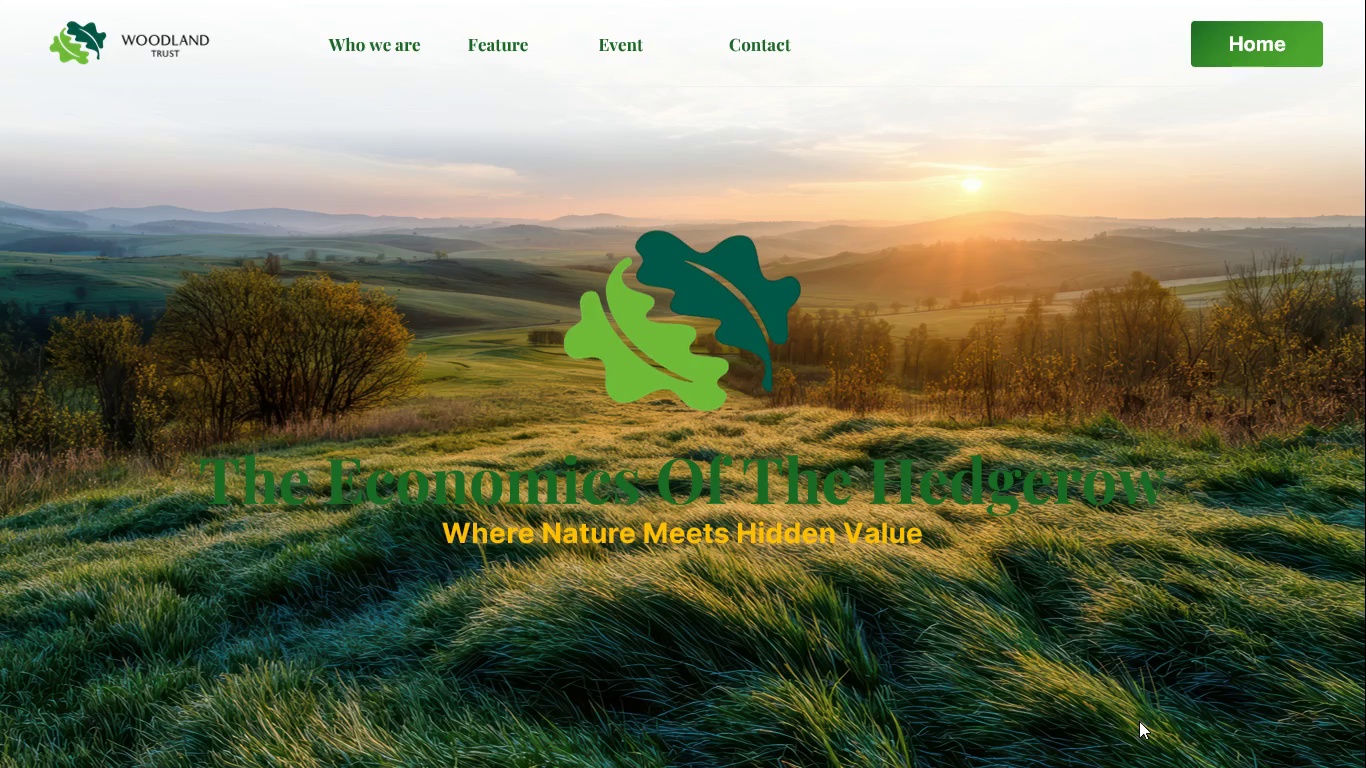 
key(Escape)
 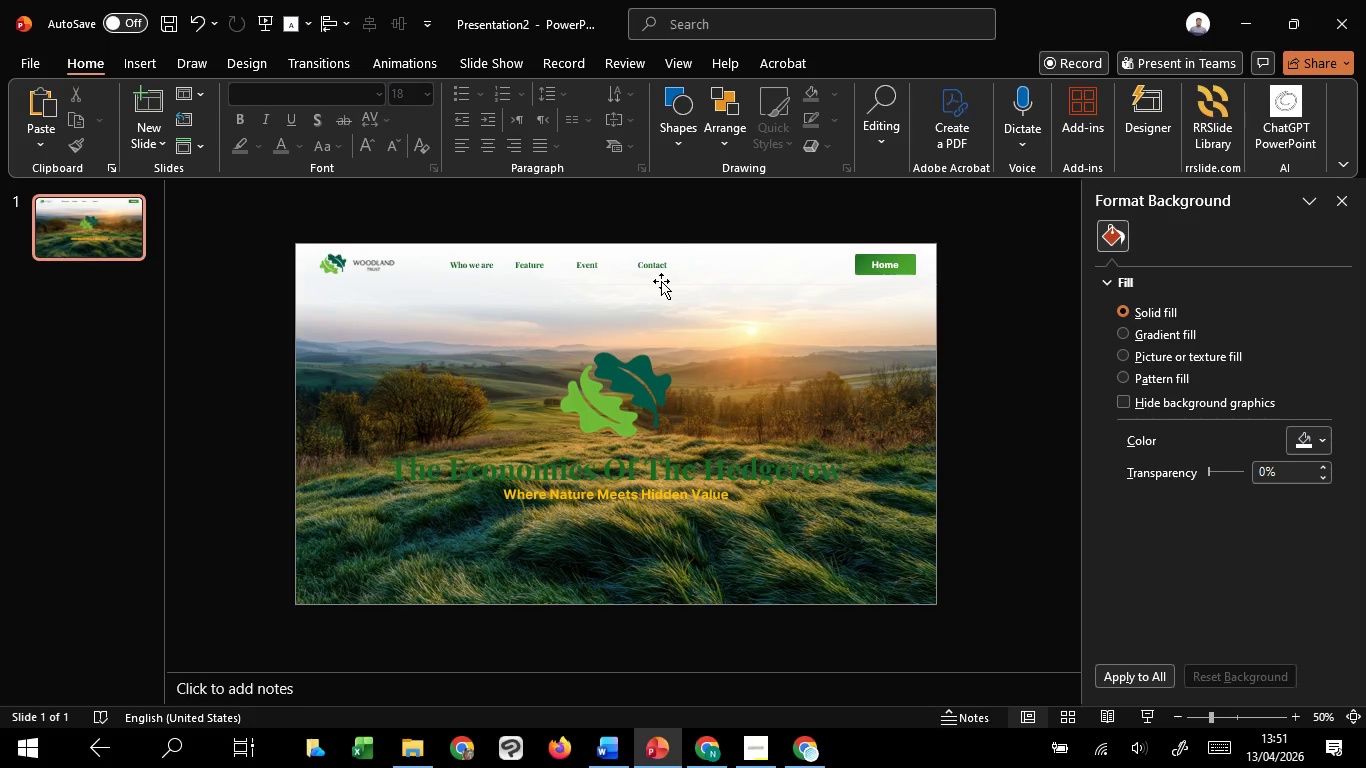 
left_click([661, 281])
 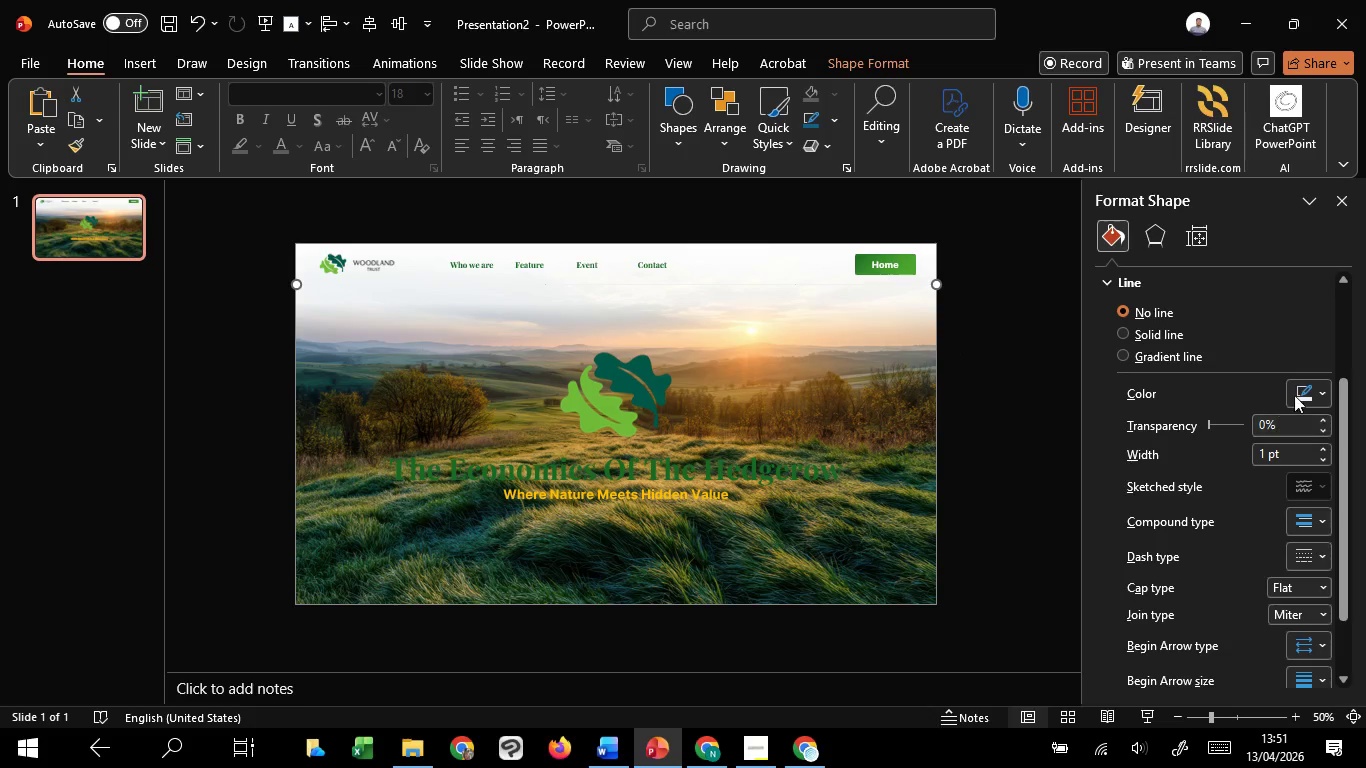 
left_click([1297, 391])
 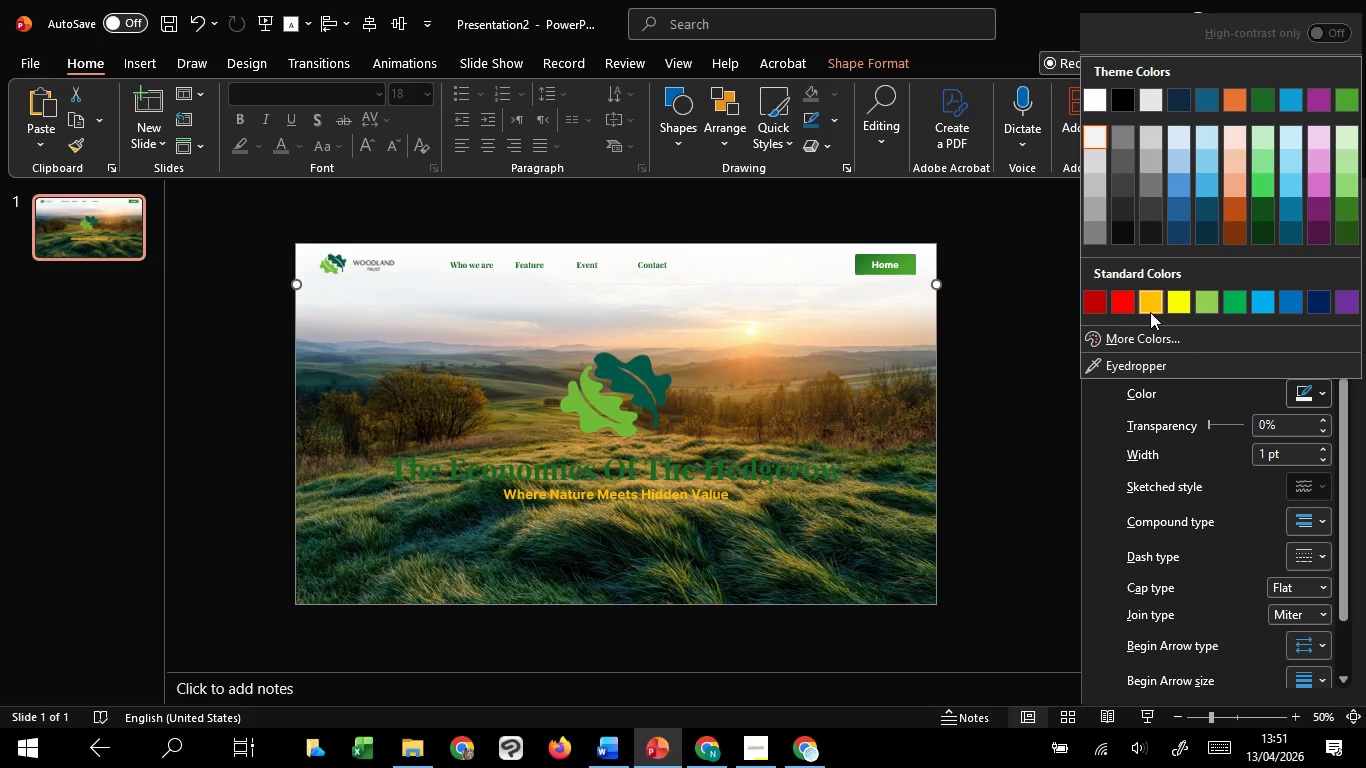 
left_click([1150, 312])
 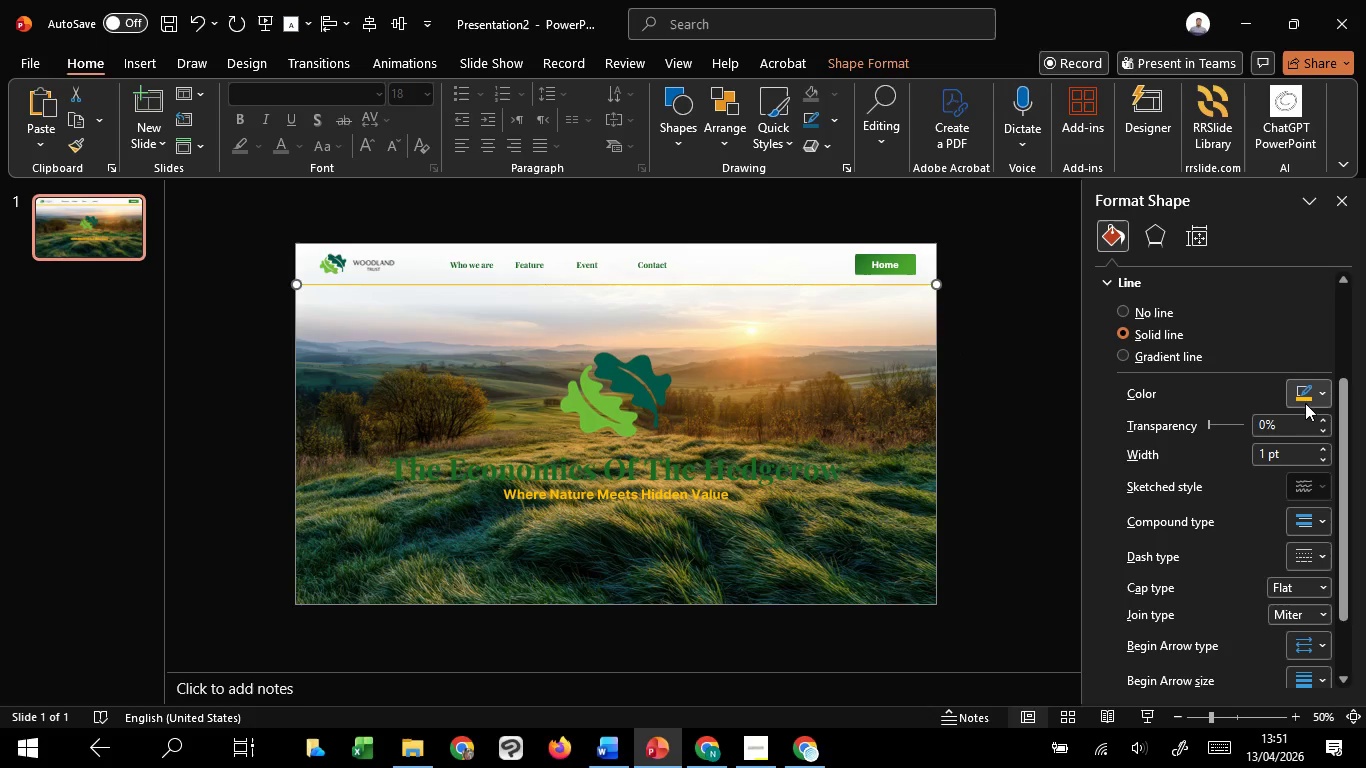 
left_click([1306, 397])
 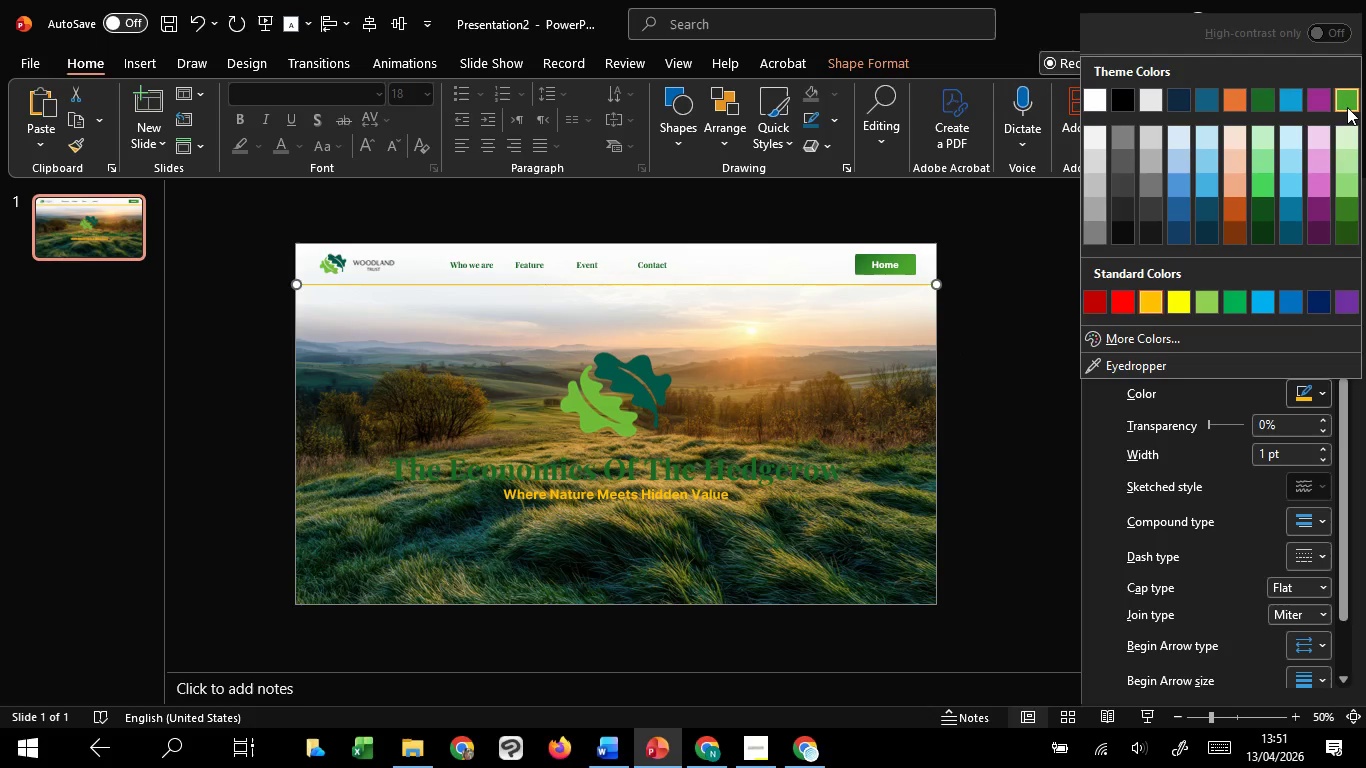 
left_click([1347, 107])
 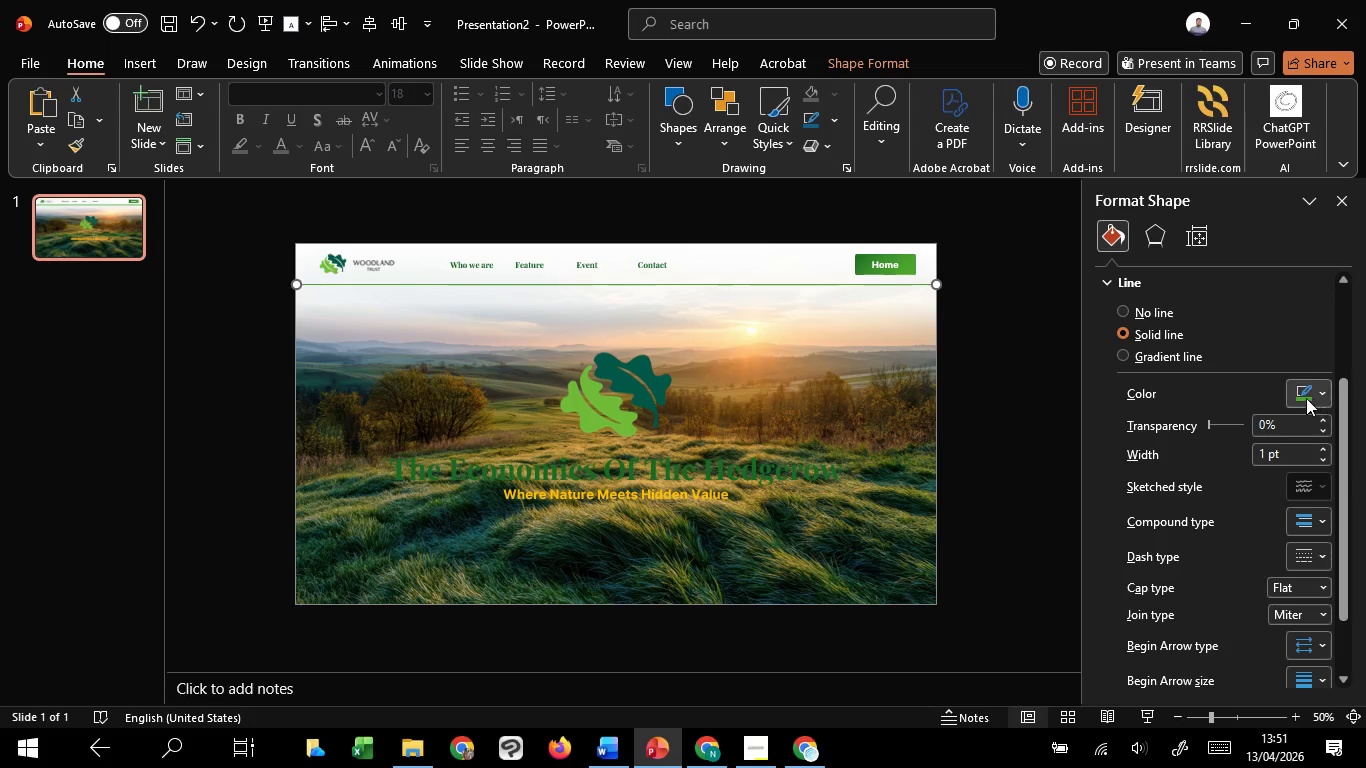 
left_click([1303, 397])
 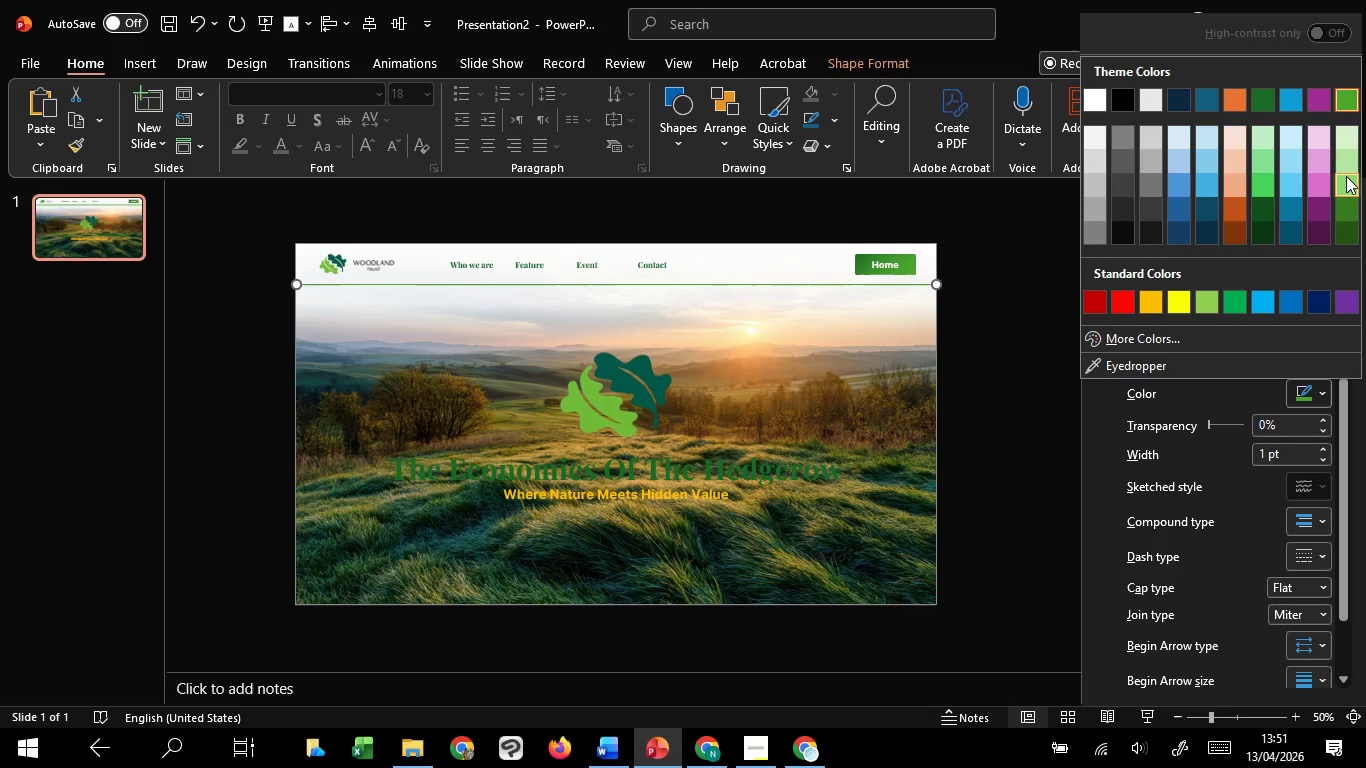 
left_click([1346, 176])
 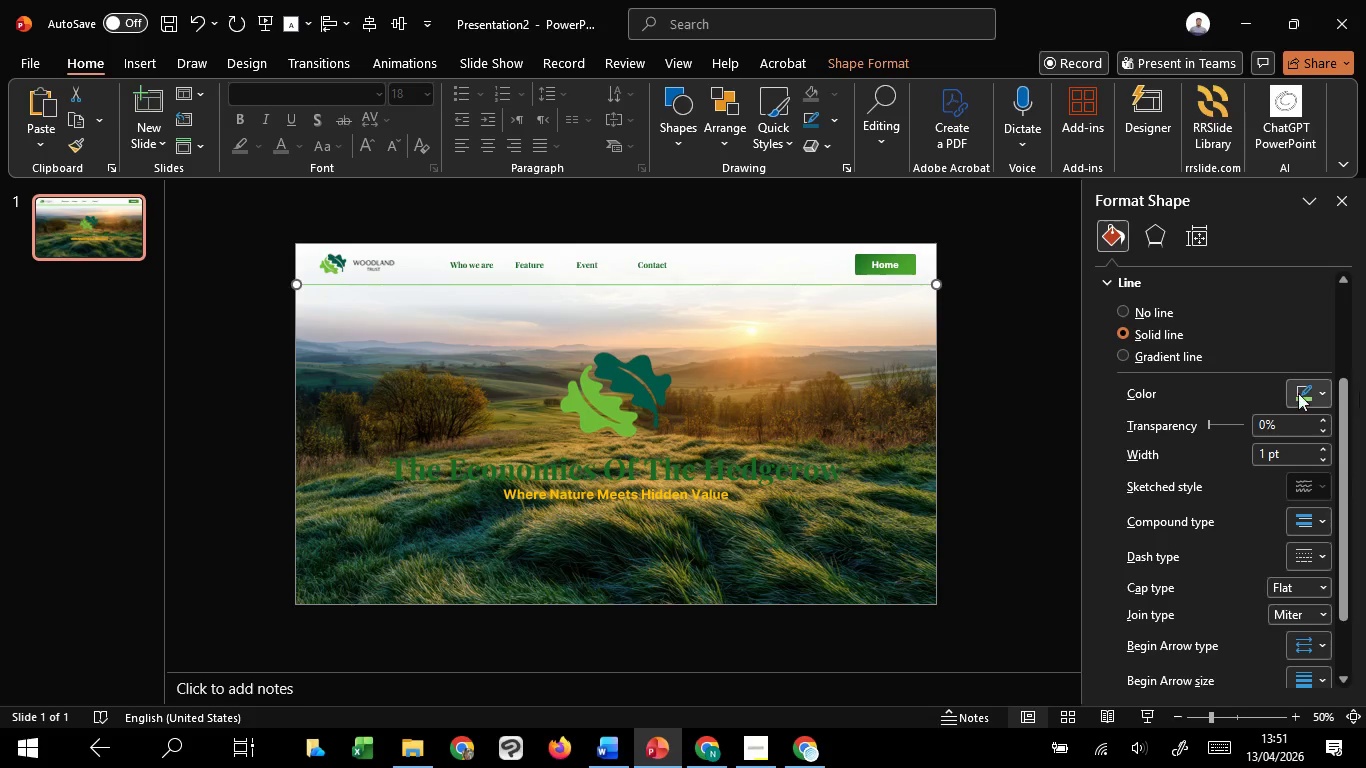 
left_click([1298, 393])
 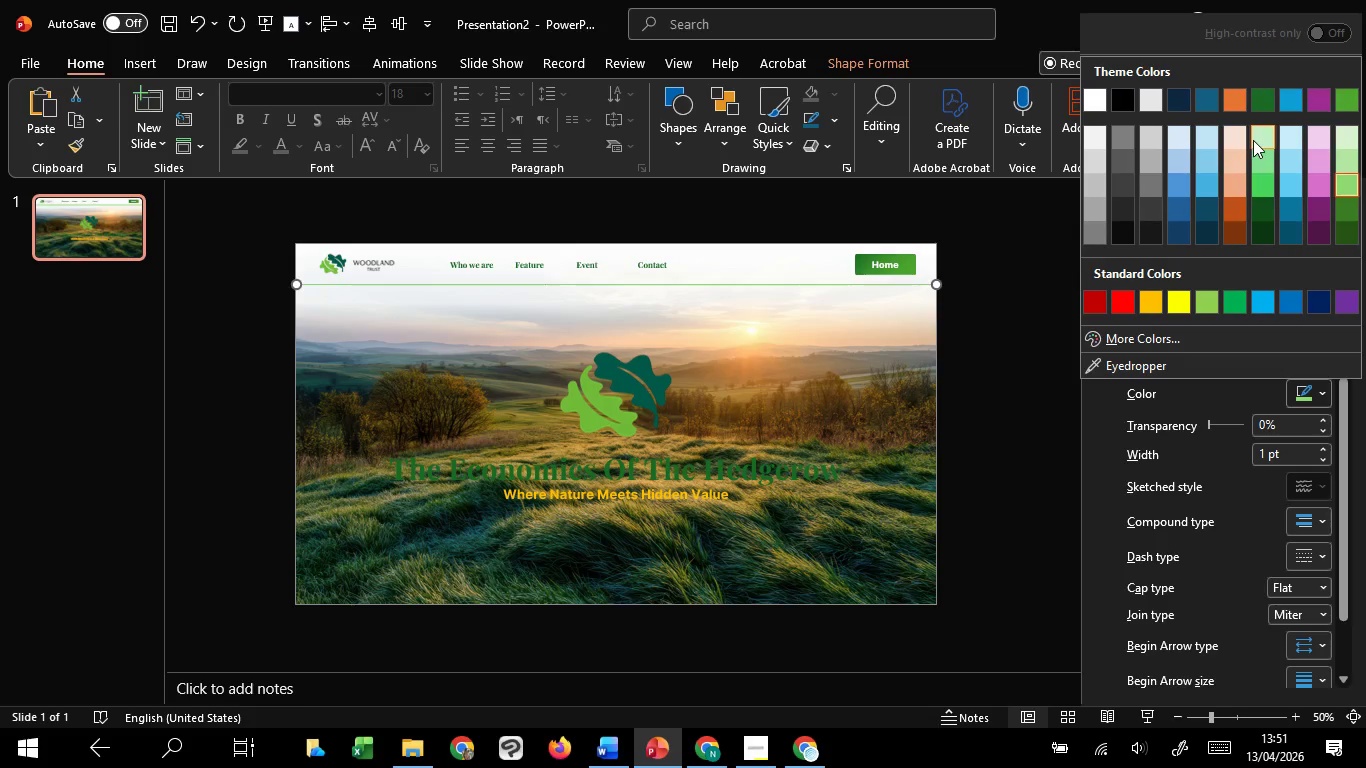 
left_click([1253, 140])
 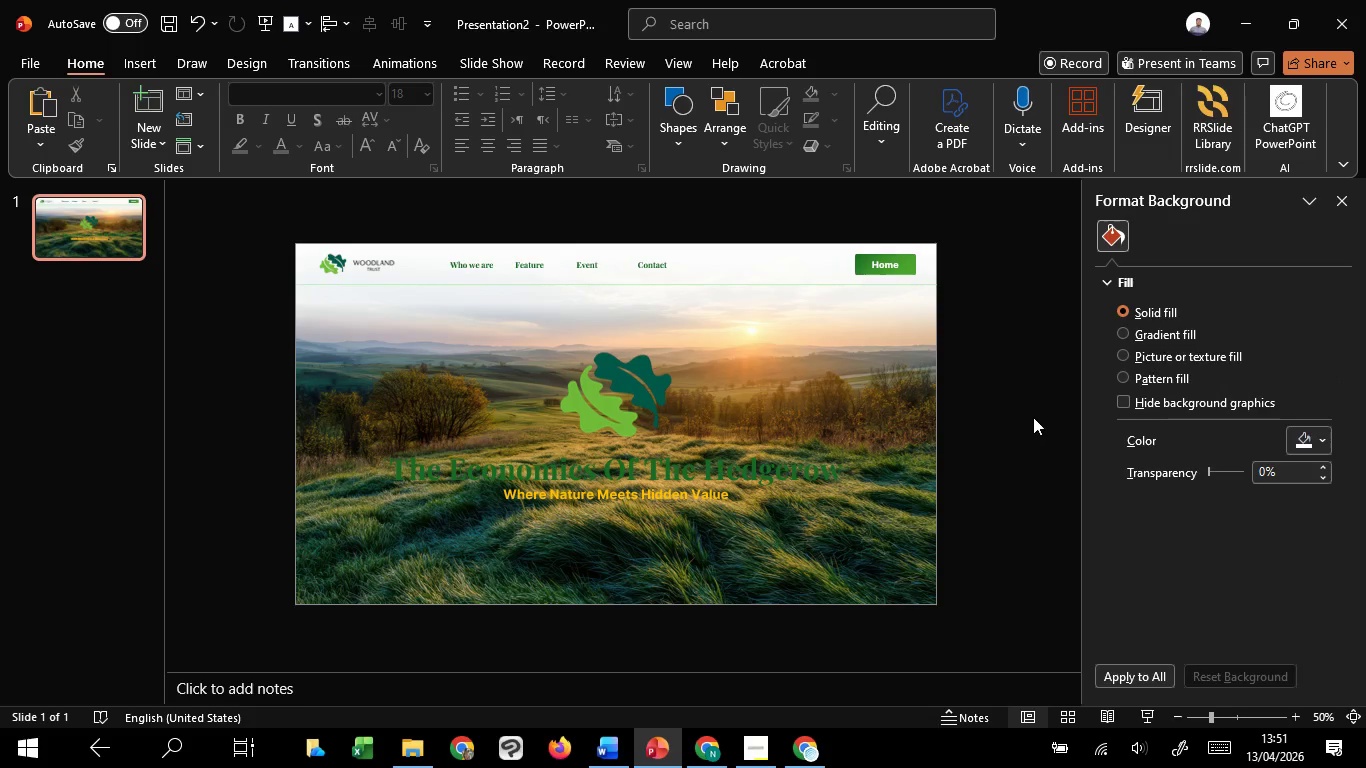 
left_click([827, 273])
 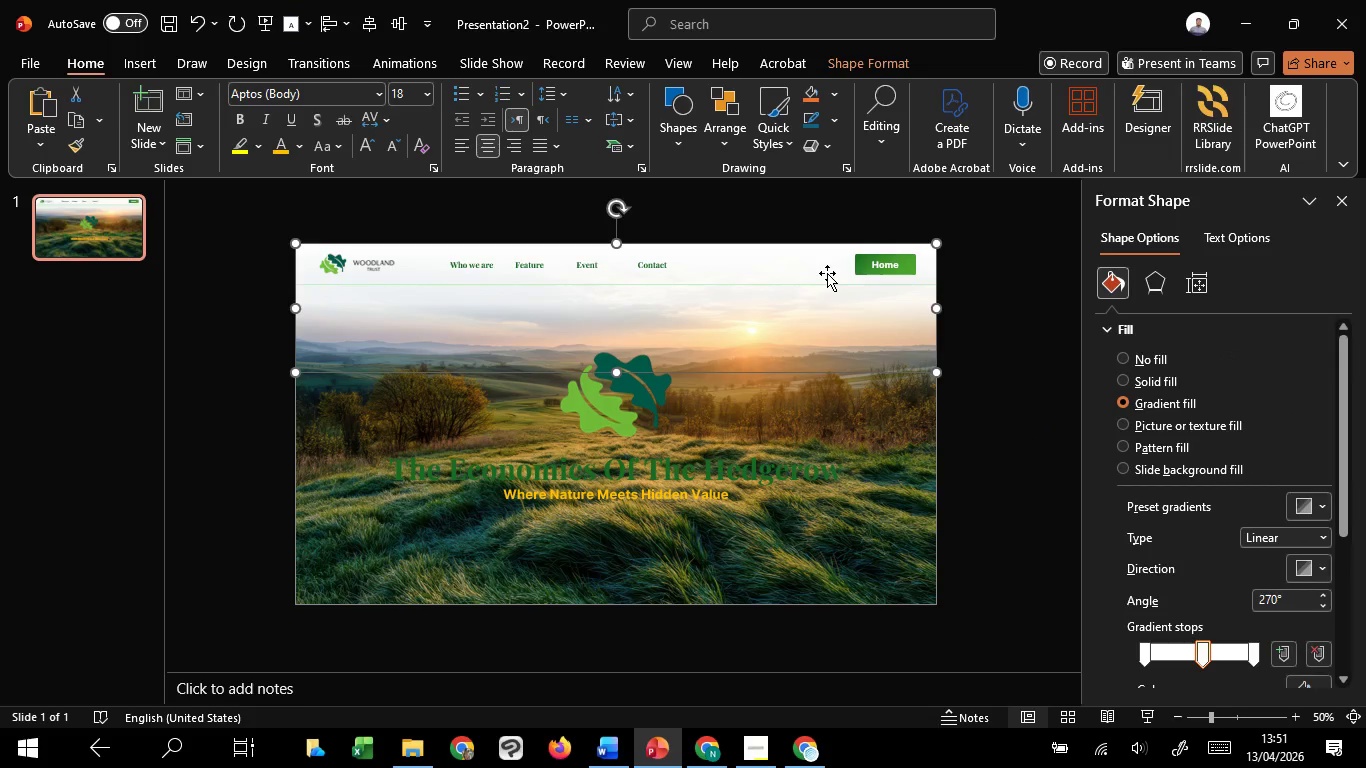 
hold_key(key=ControlLeft, duration=5.22)
left_click_drag(start_coordinate=[827, 273], to_coordinate=[856, 503])
 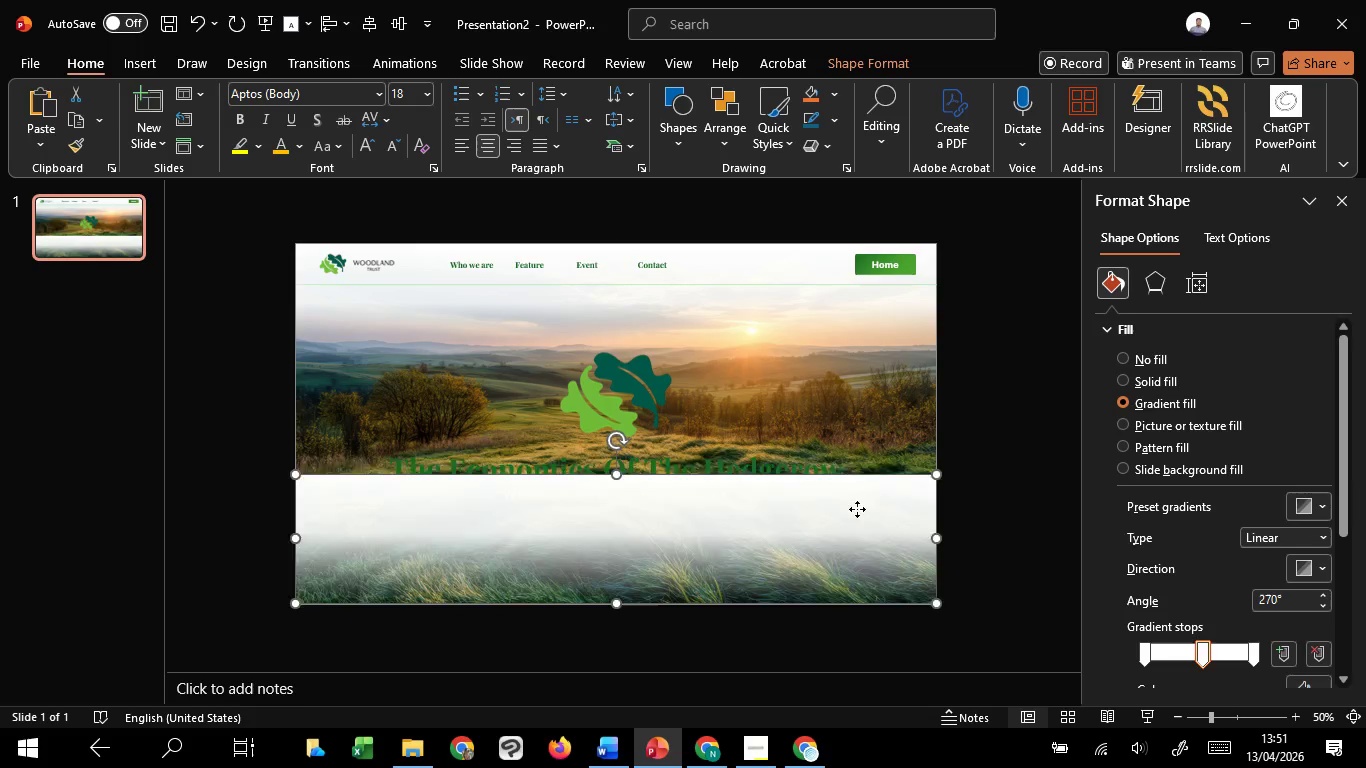 
hold_key(key=ShiftLeft, duration=1.52)
 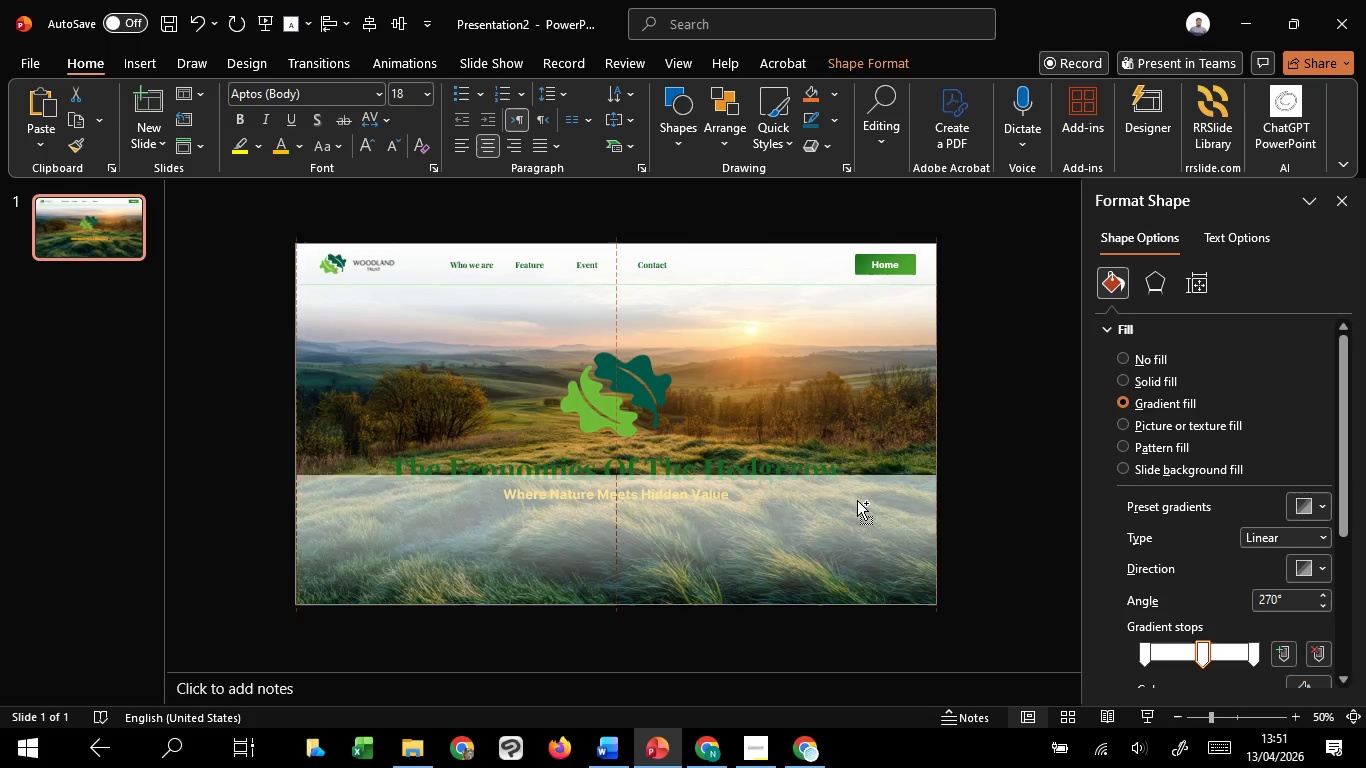 
hold_key(key=ShiftLeft, duration=1.52)
 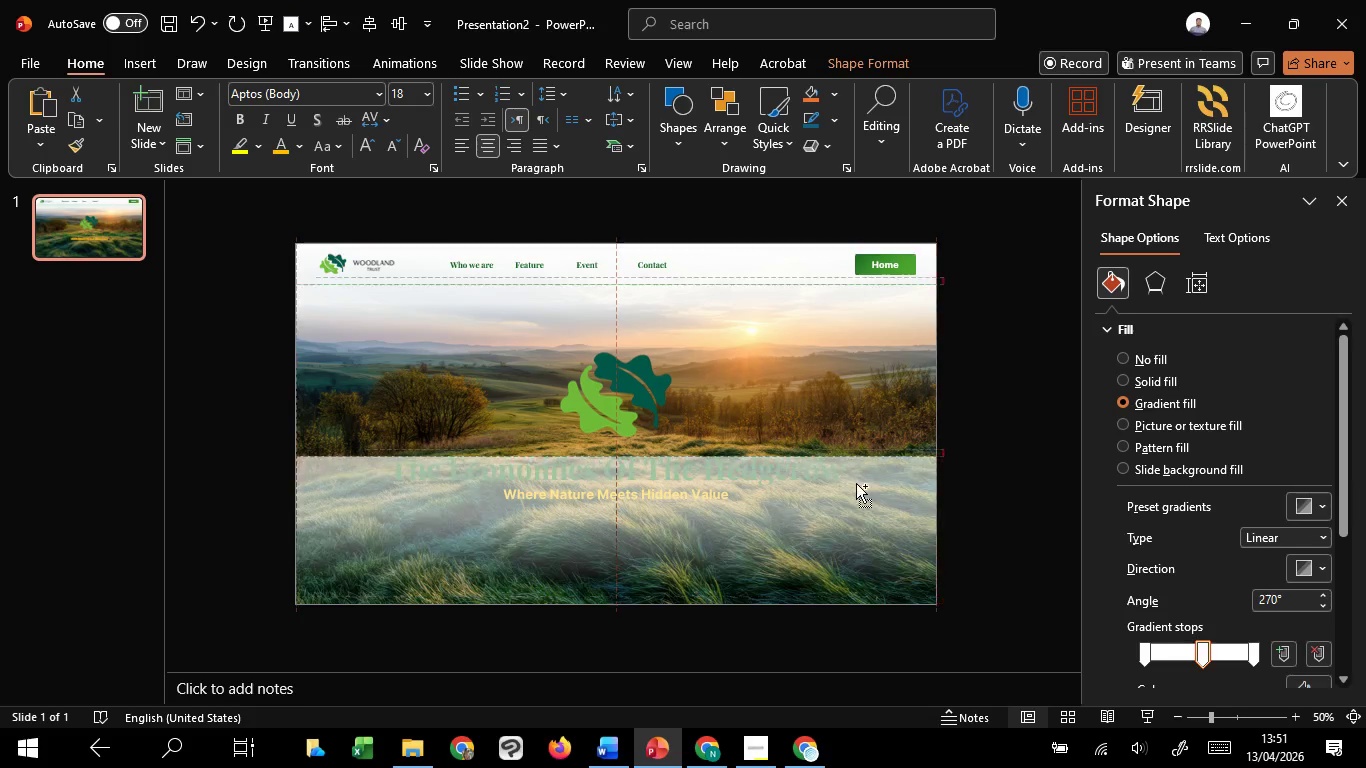 
hold_key(key=ShiftLeft, duration=1.5)
 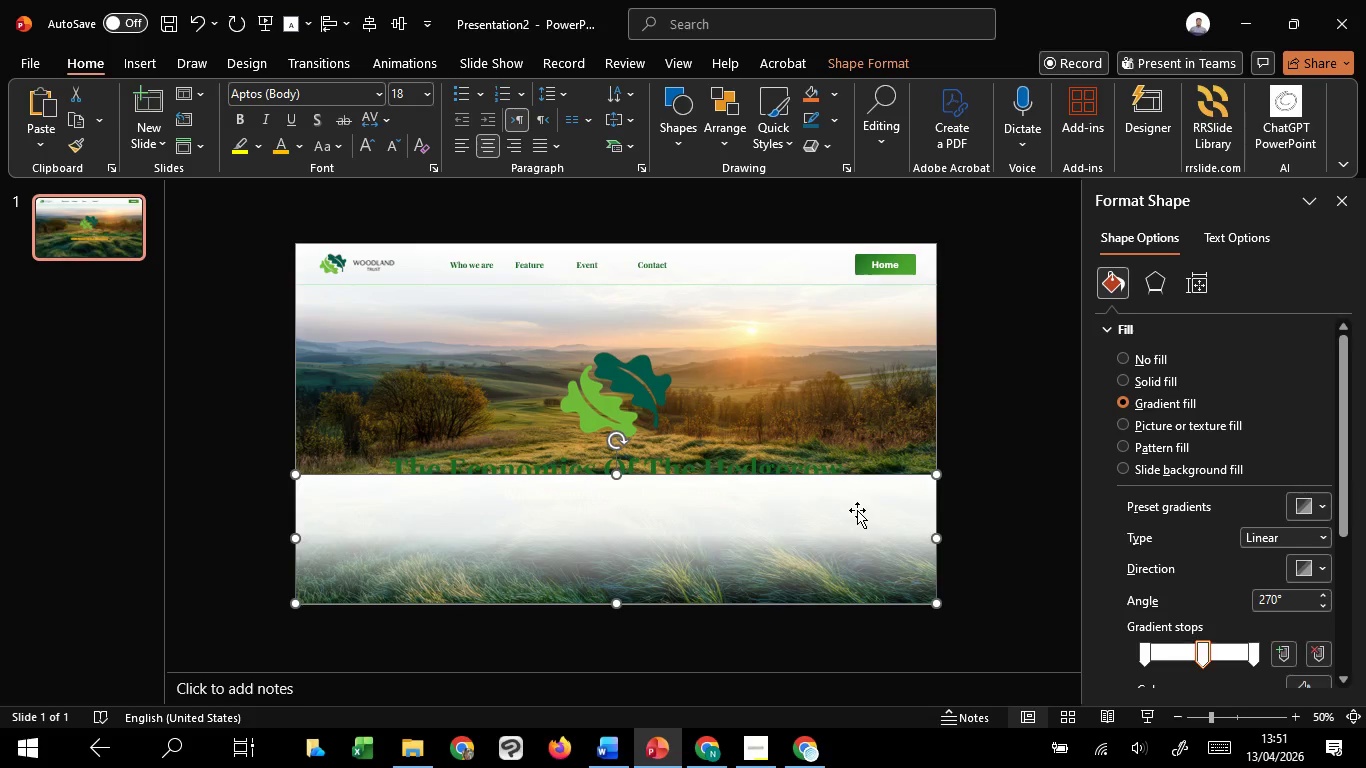 
hold_key(key=ShiftLeft, duration=0.41)
 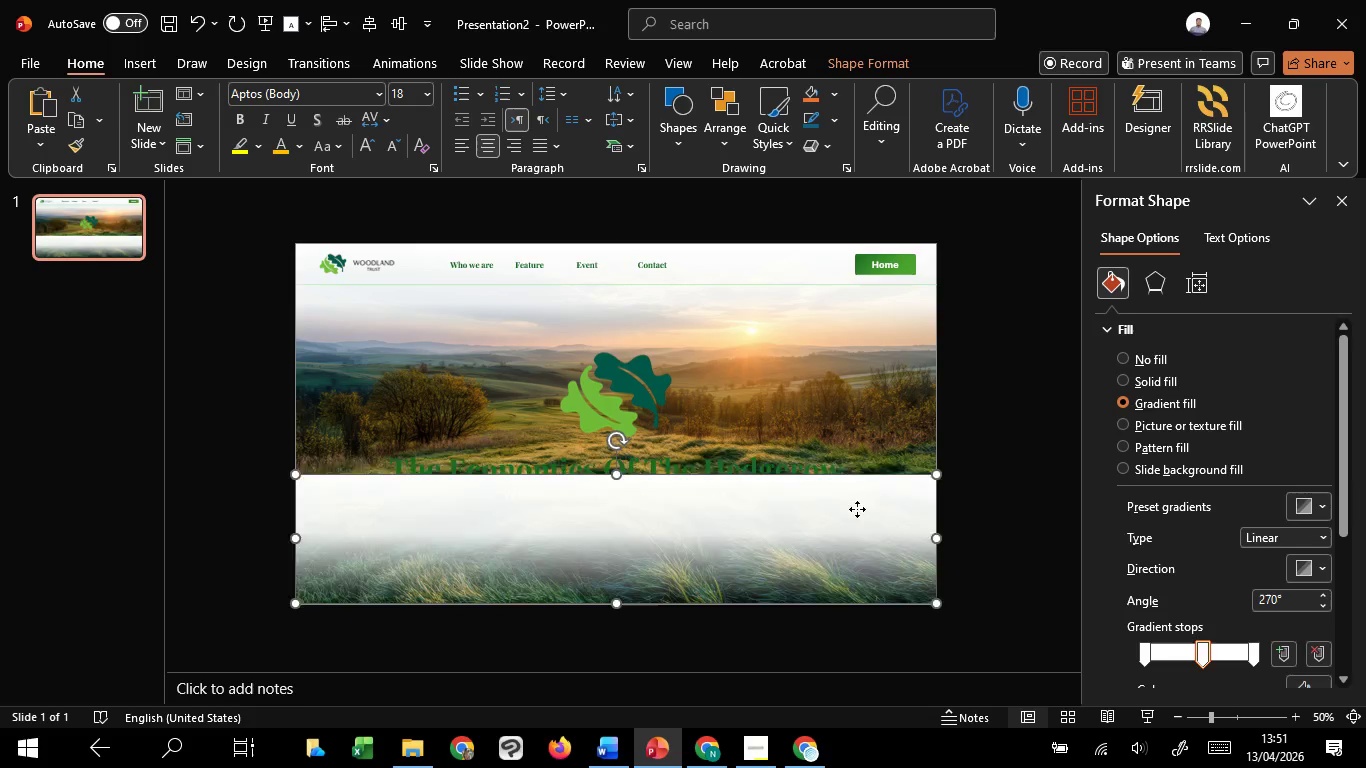 
hold_key(key=ShiftLeft, duration=1.52)
 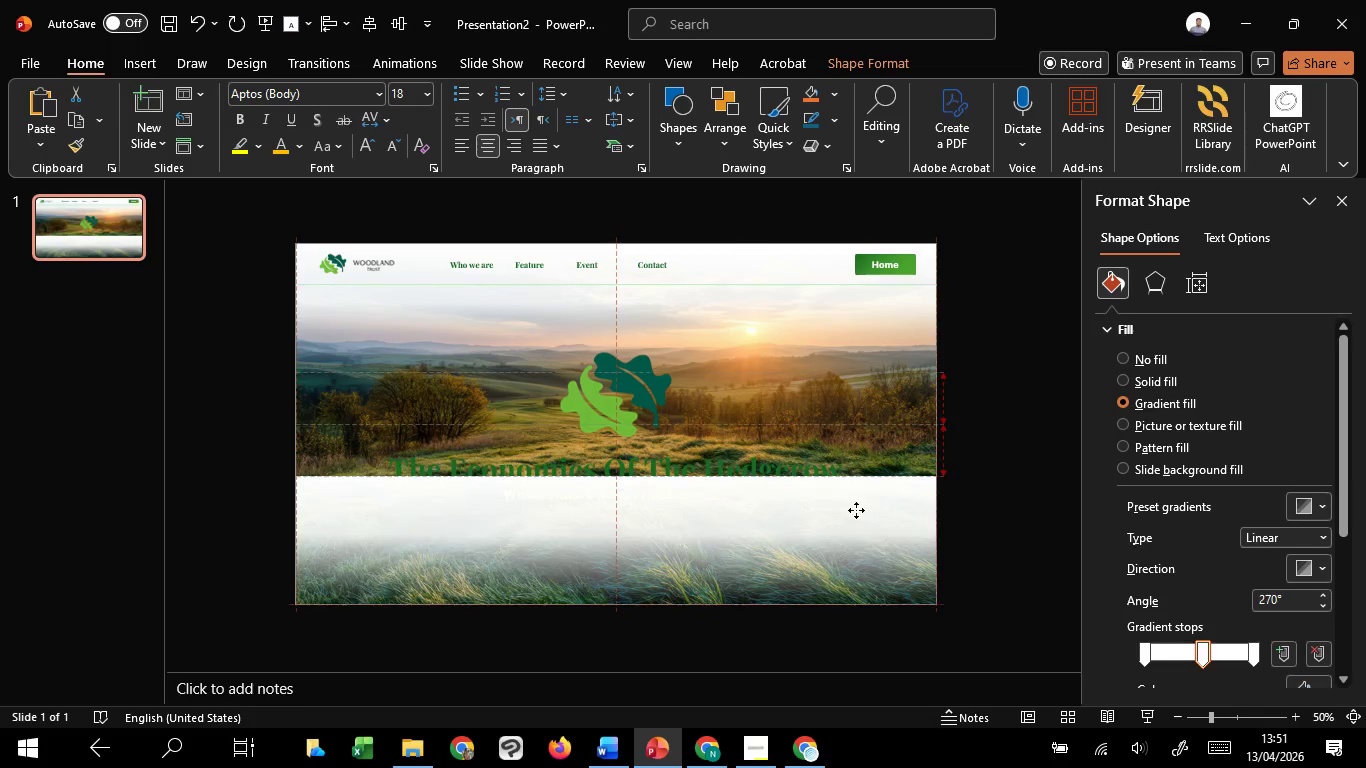 
key(Shift+ShiftLeft)
 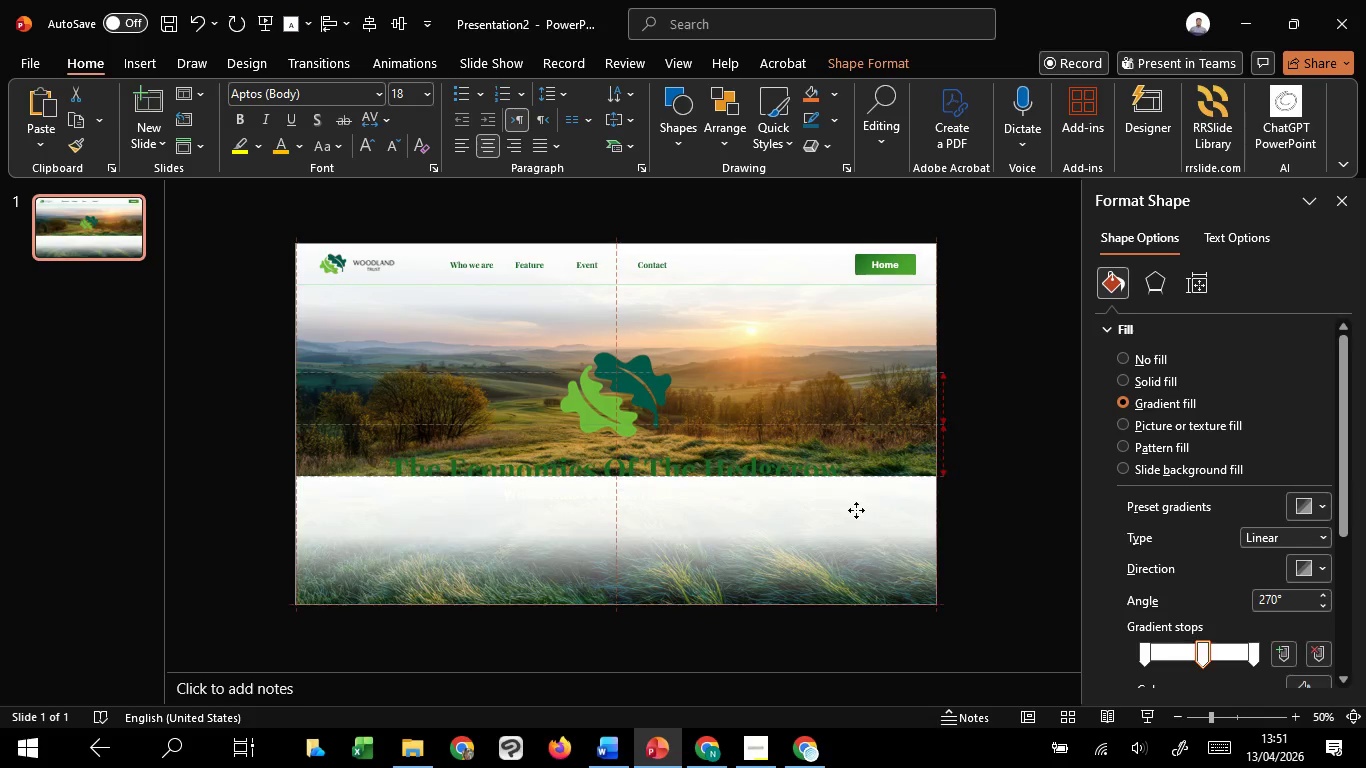 
key(Shift+ShiftLeft)
 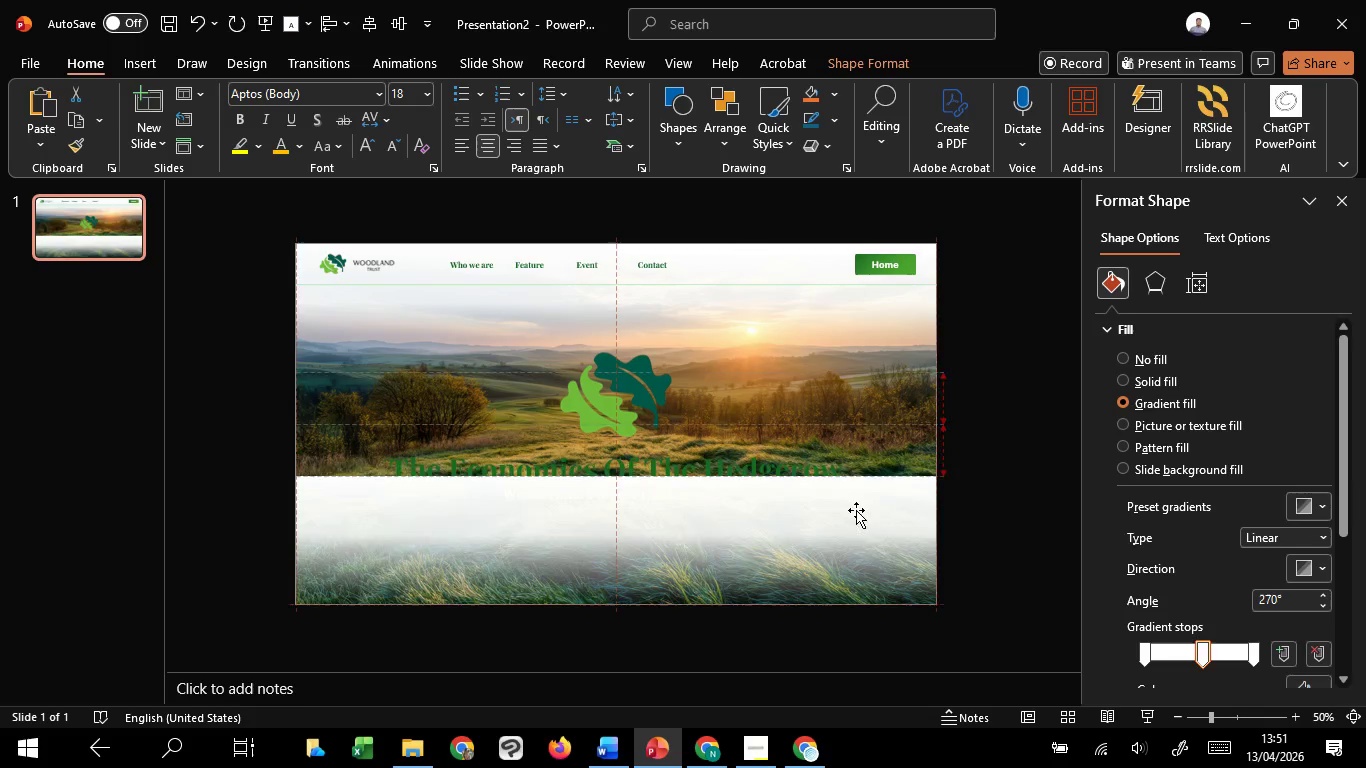 
key(Shift+ShiftLeft)
 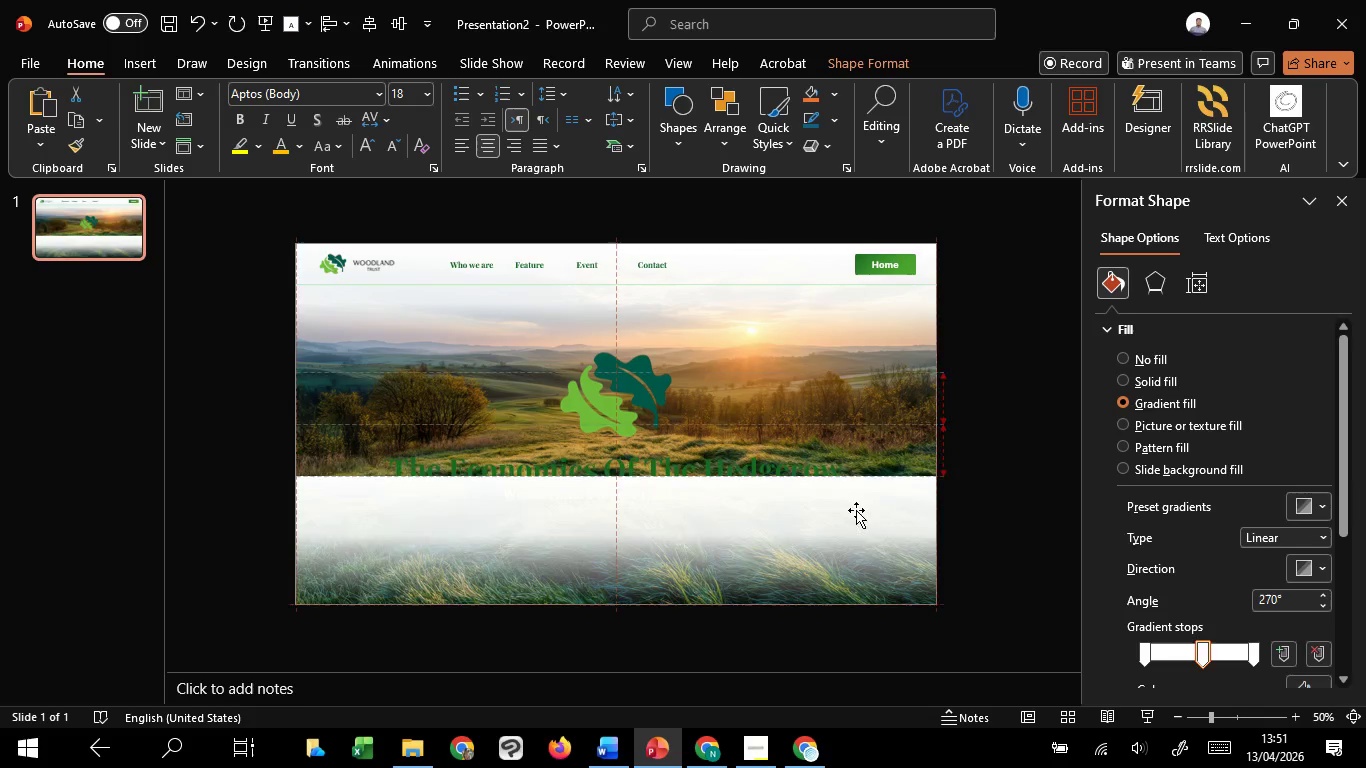 
key(Shift+ShiftLeft)
 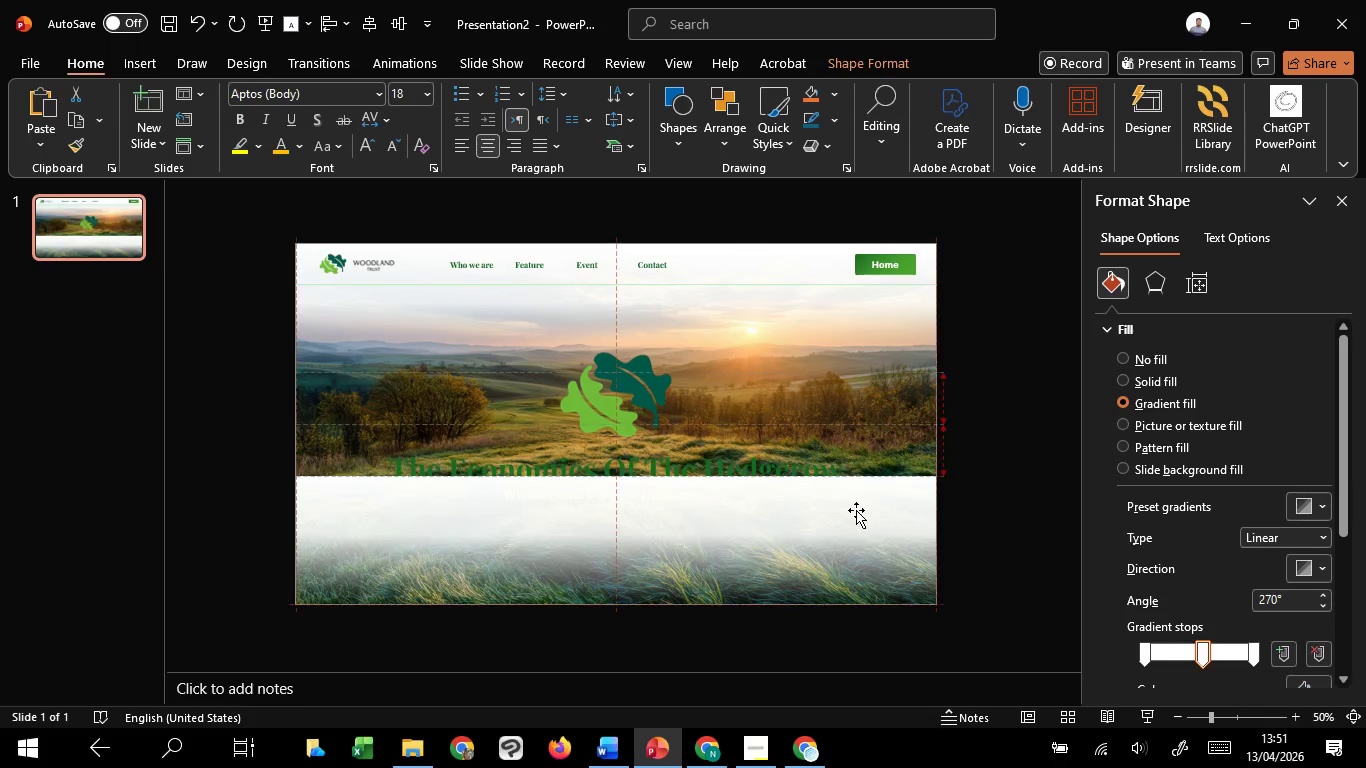 
key(Shift+ShiftLeft)
 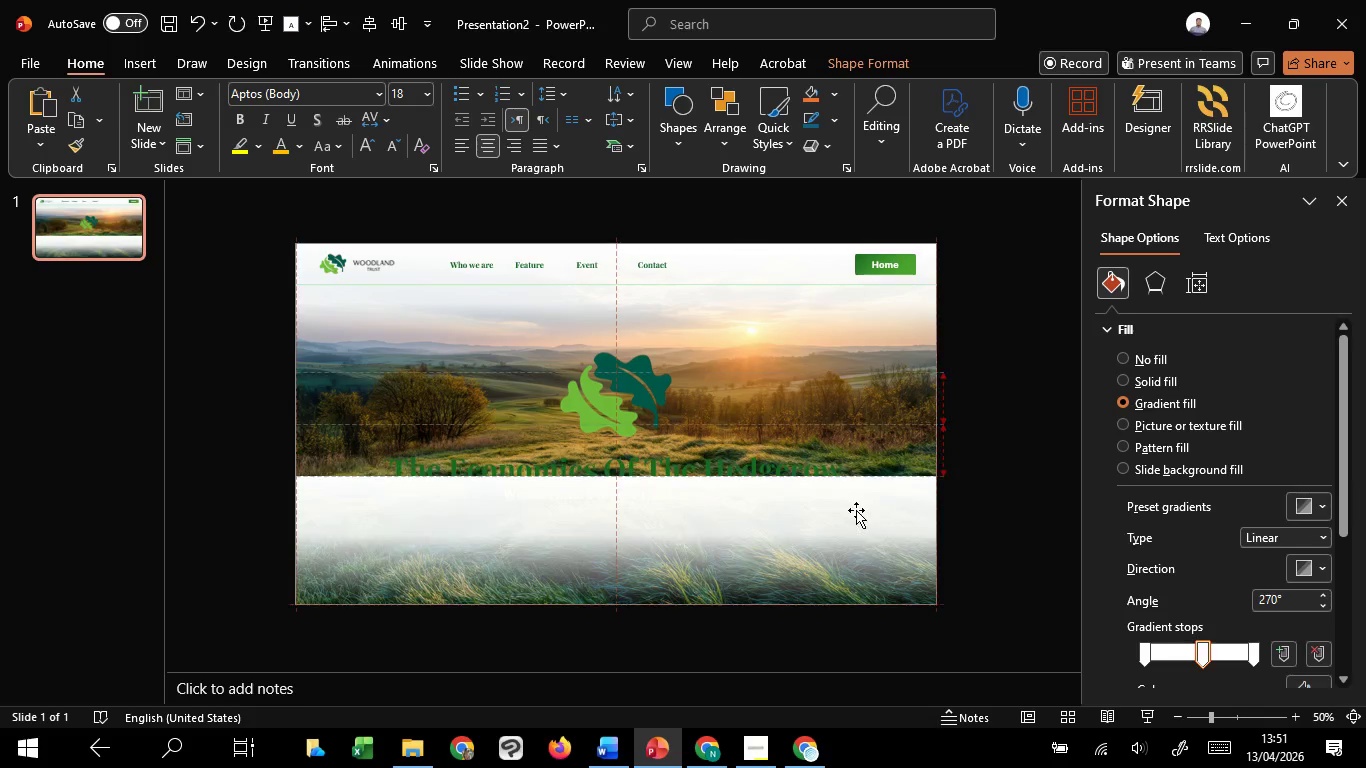 
key(Shift+ShiftLeft)
 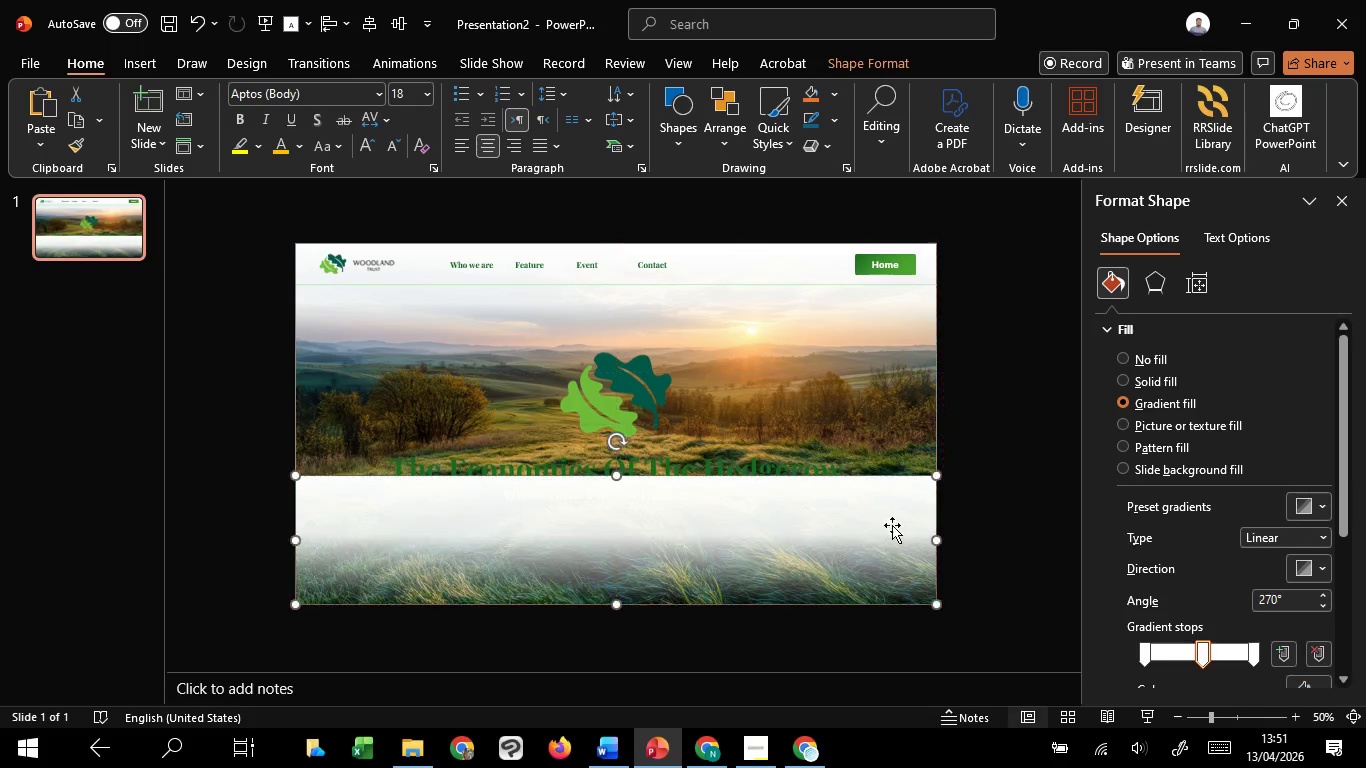 
key(Shift+ShiftLeft)
 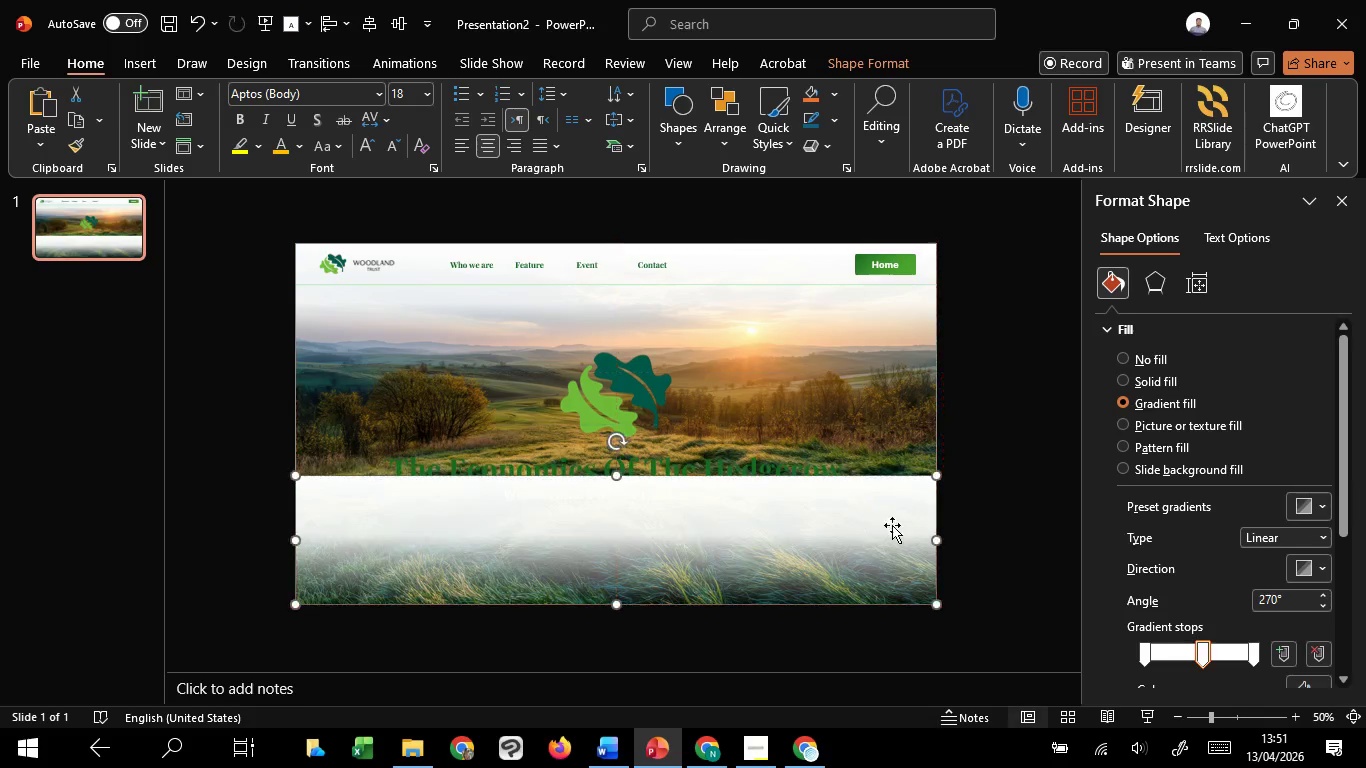 
key(Shift+ShiftLeft)
 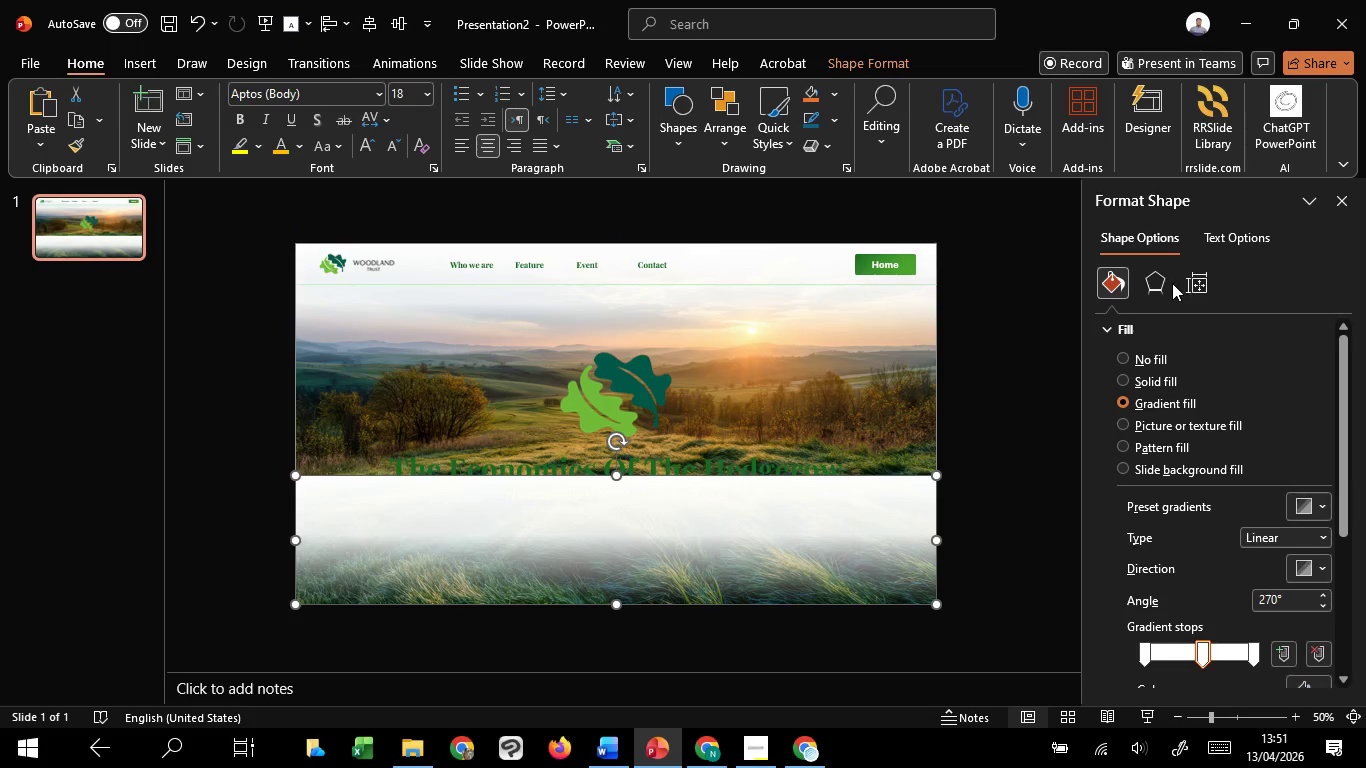 
left_click([1138, 281])
 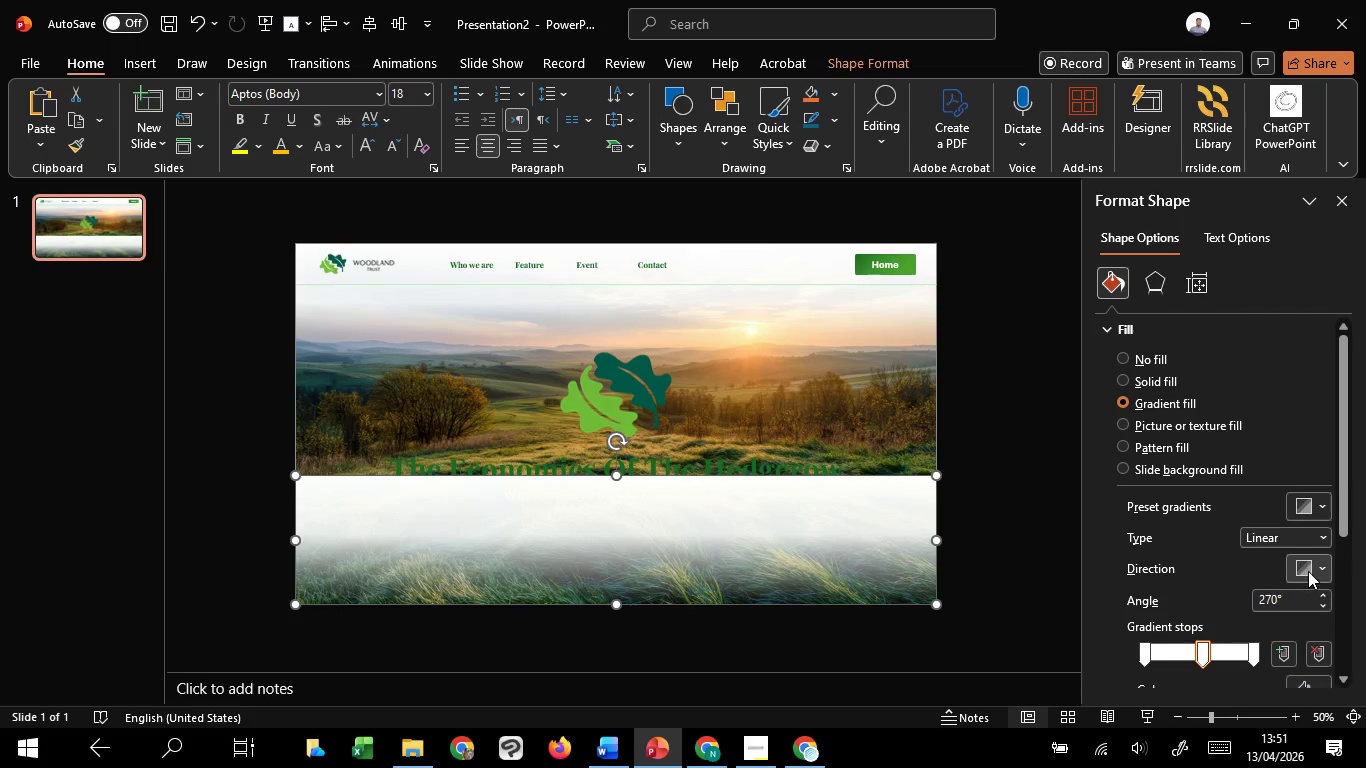 
left_click([1308, 568])
 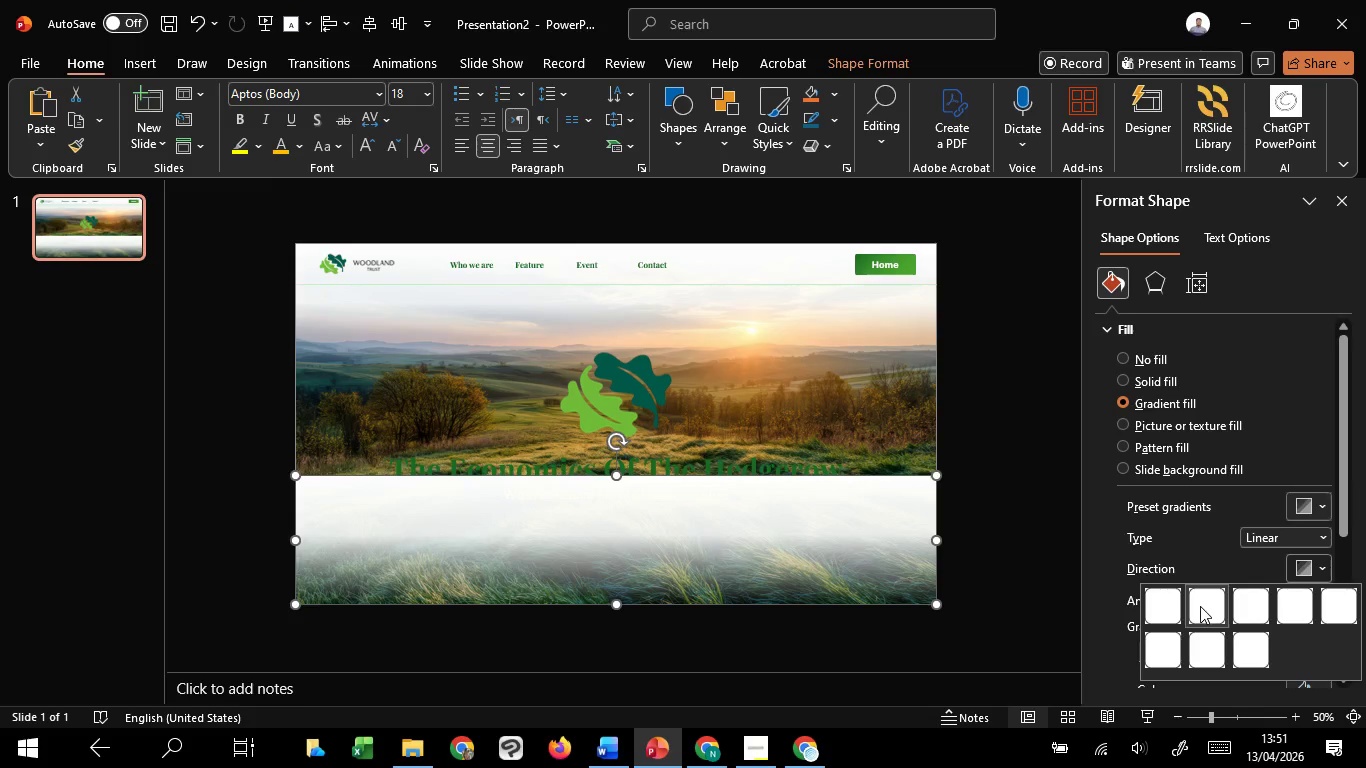 
left_click([1200, 606])
 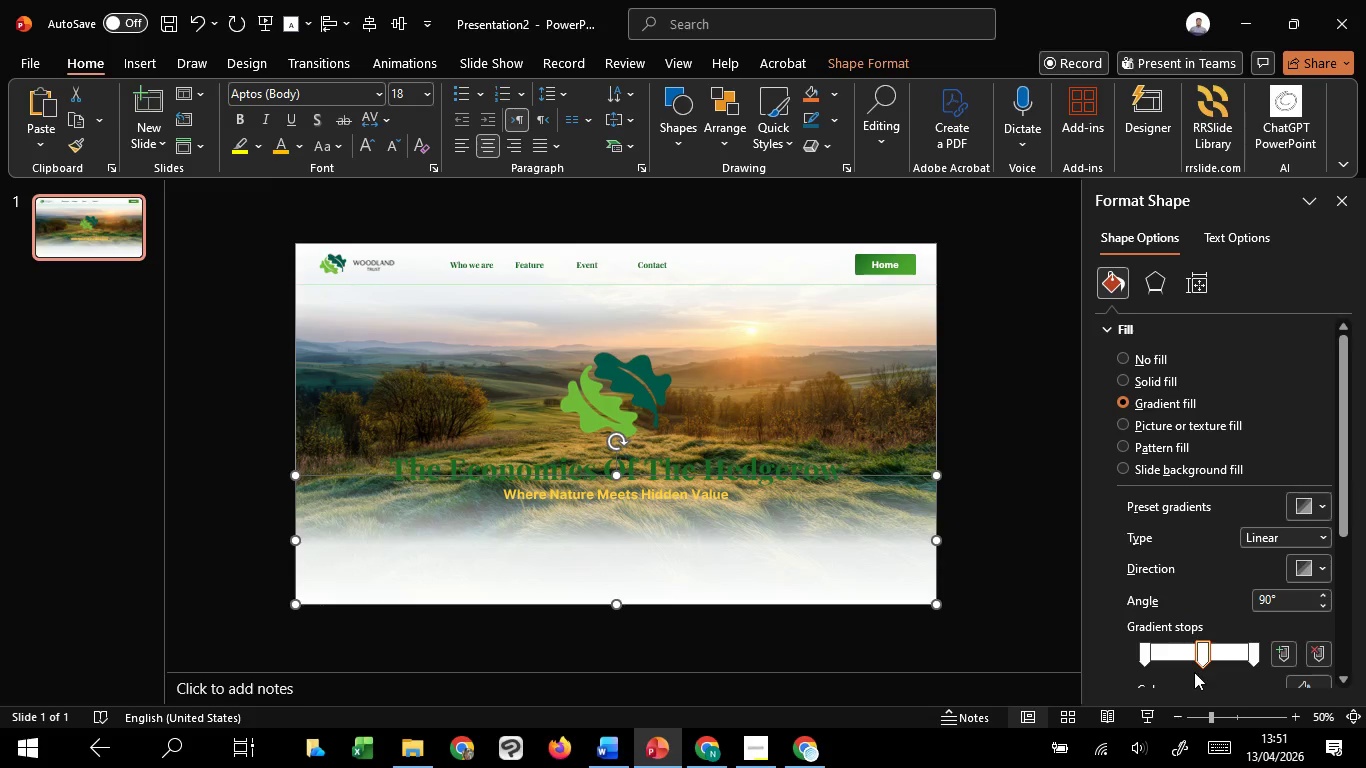 
left_click([1313, 656])
 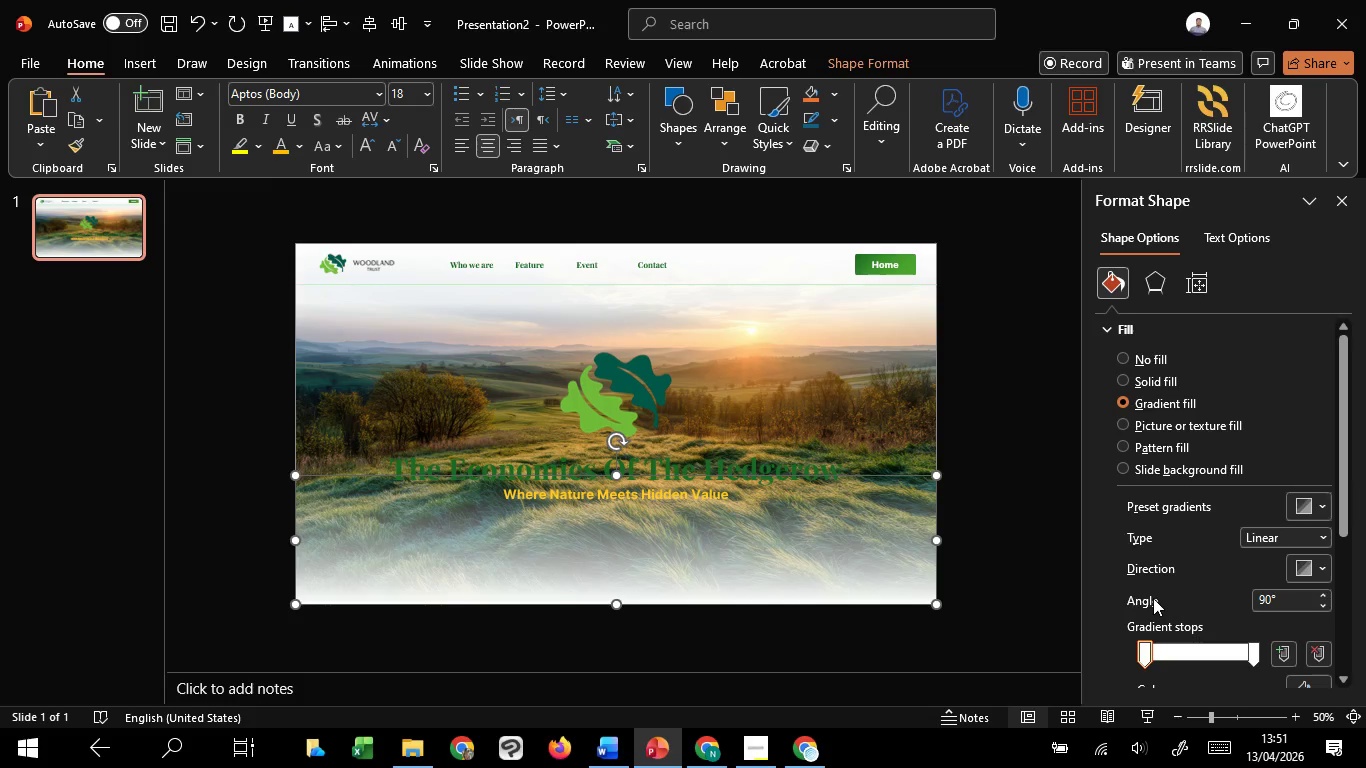 
scroll: coordinate [1226, 634], scroll_direction: down, amount: 2.0